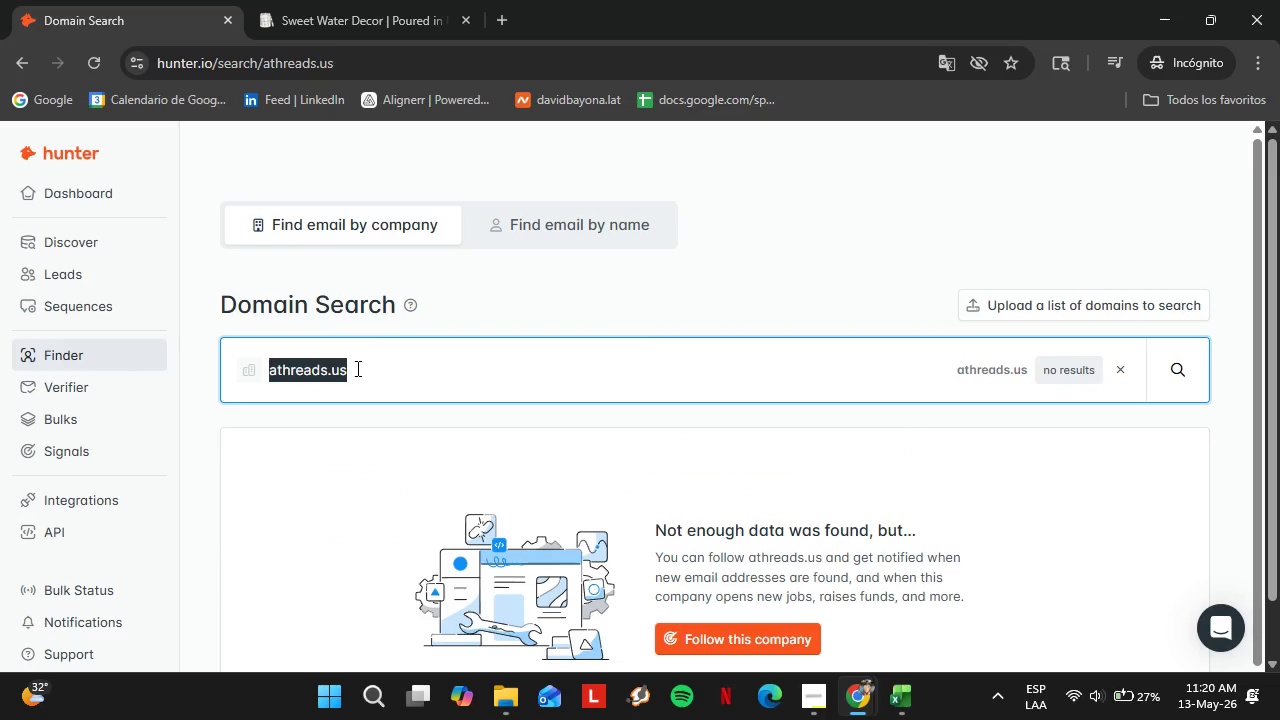 
type(abodd)
key(Backspace)
type(emerca)
 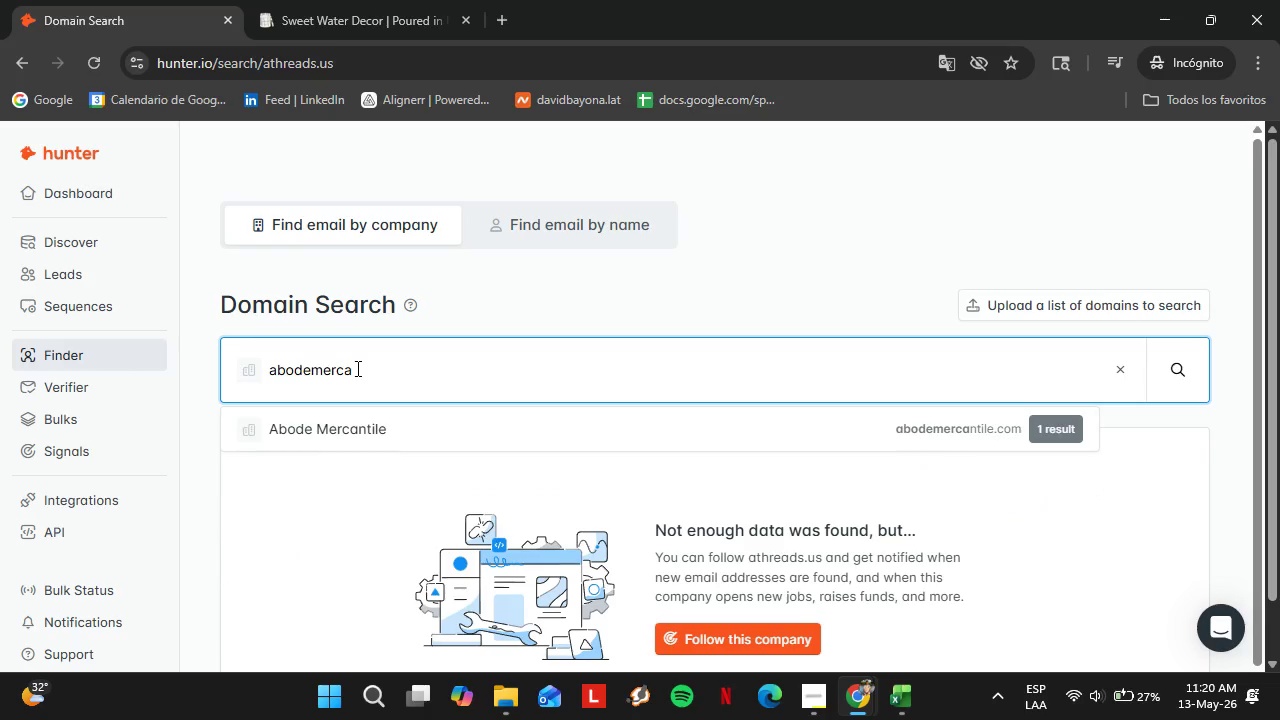 
key(ArrowDown)
 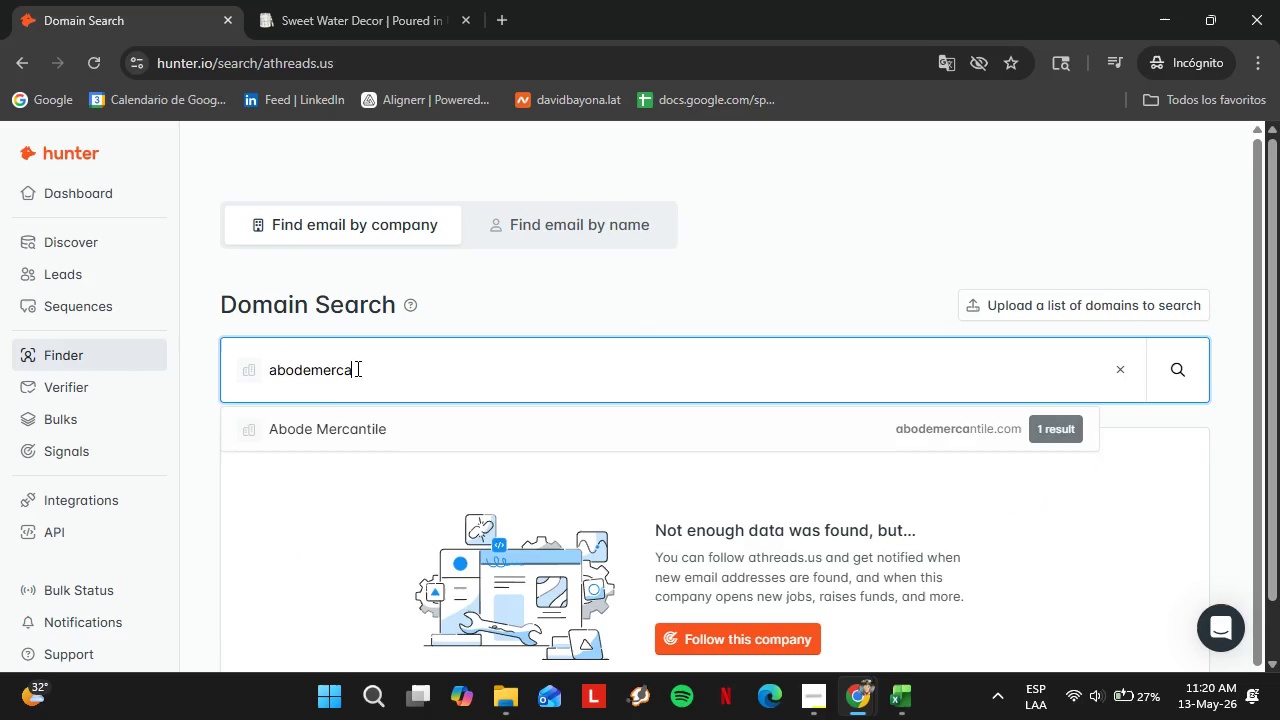 
key(Enter)
 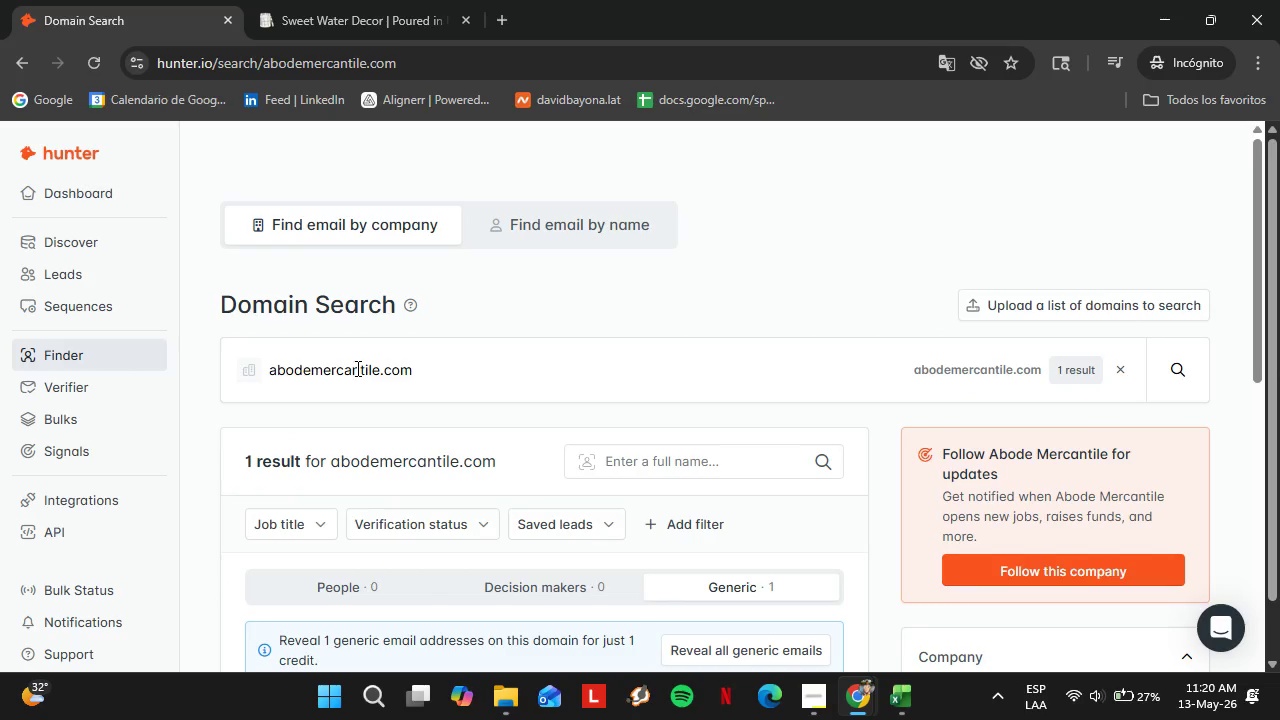 
double_click([377, 369])
 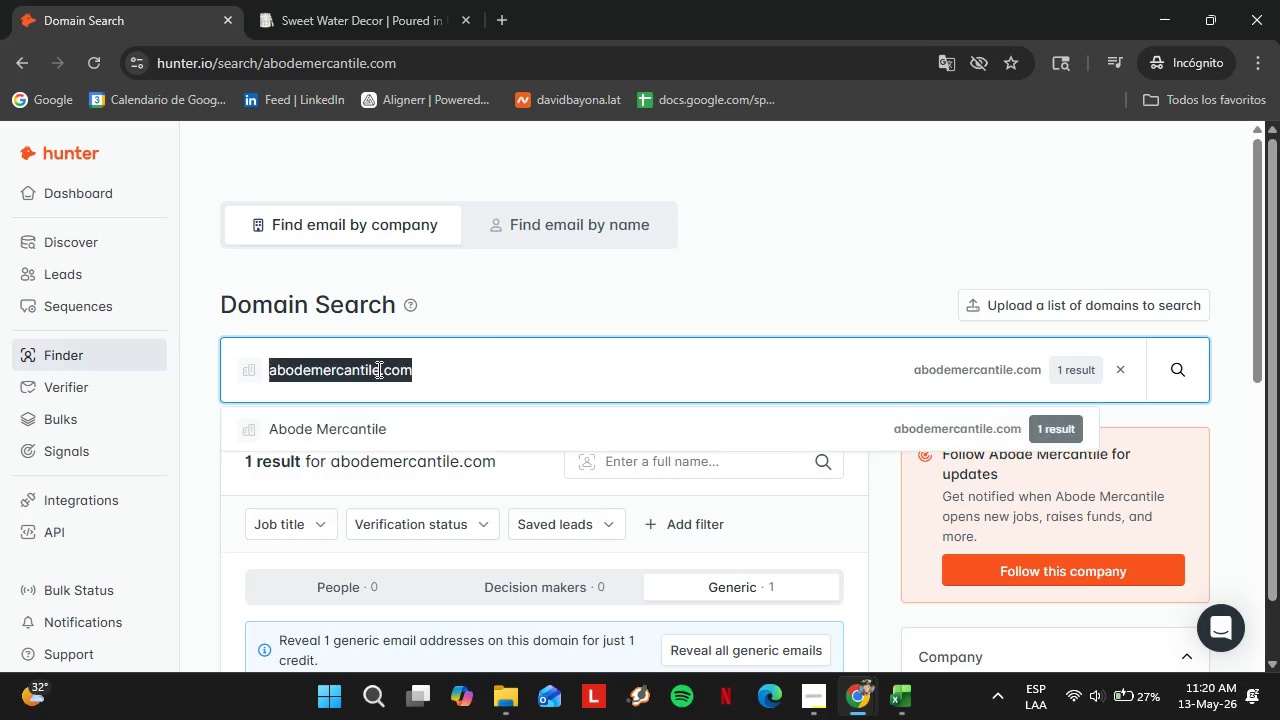 
triple_click([377, 369])
 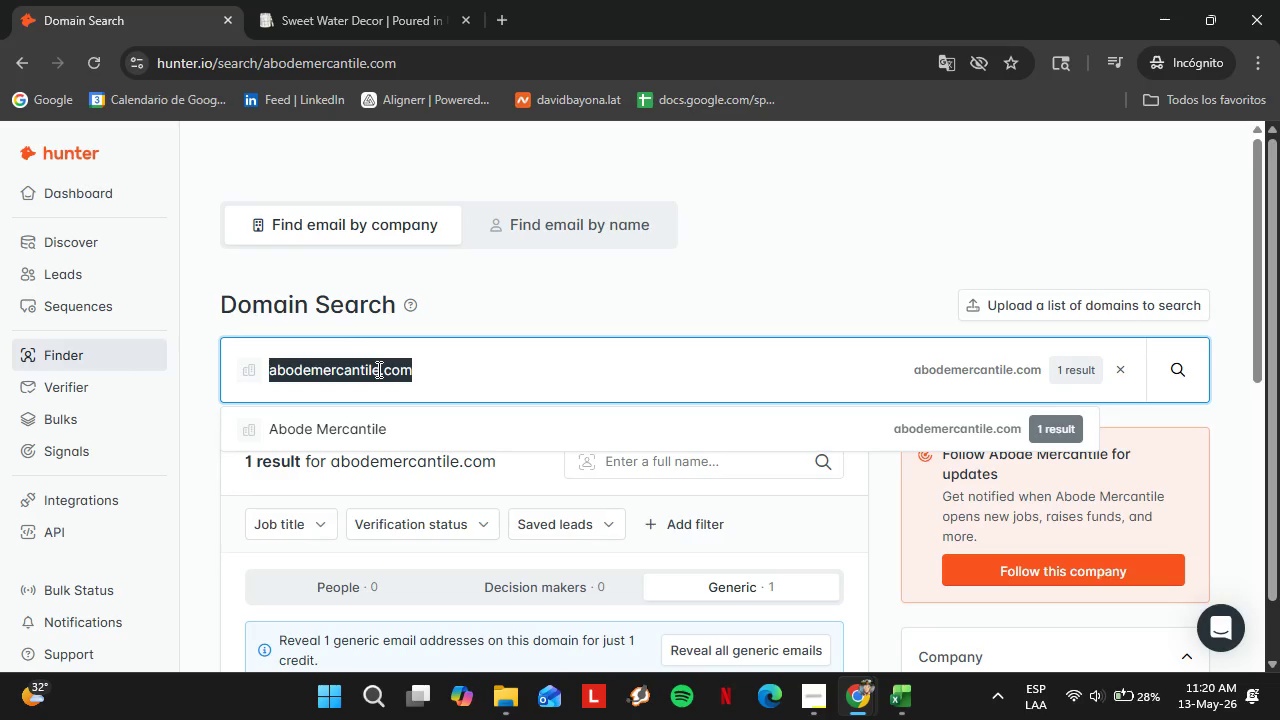 
type(accompanyus.com)
 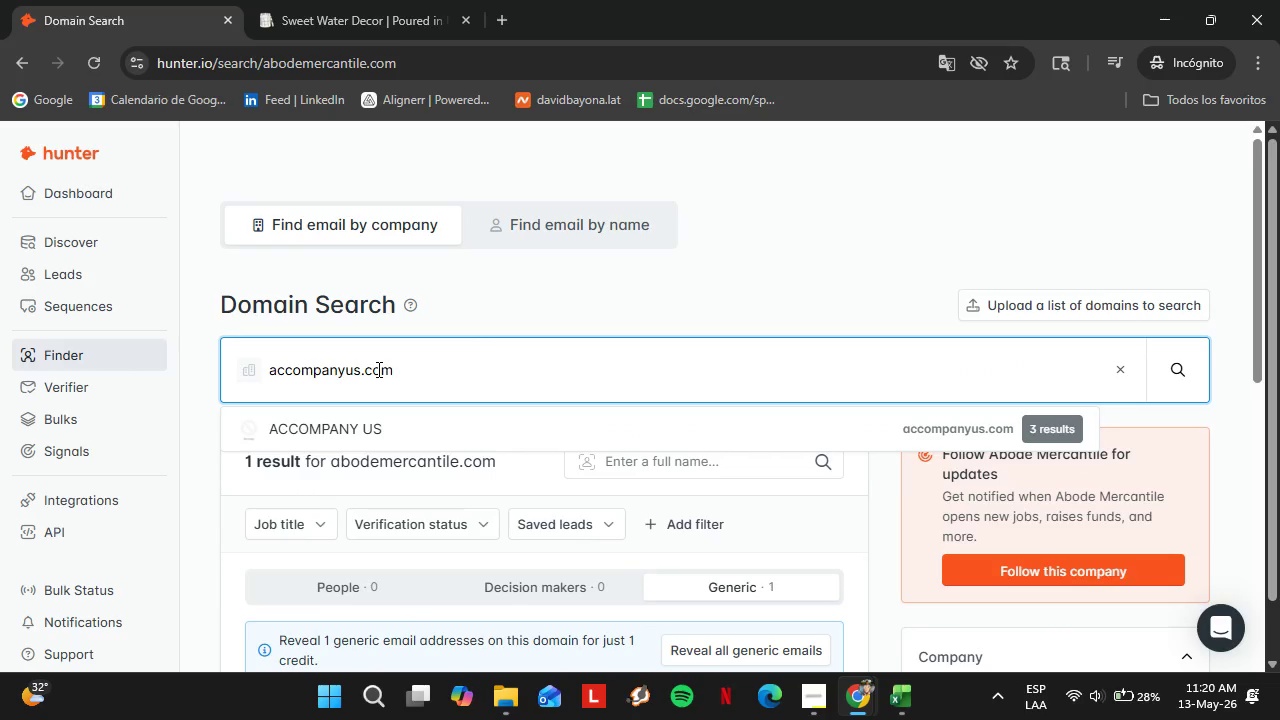 
key(Enter)
 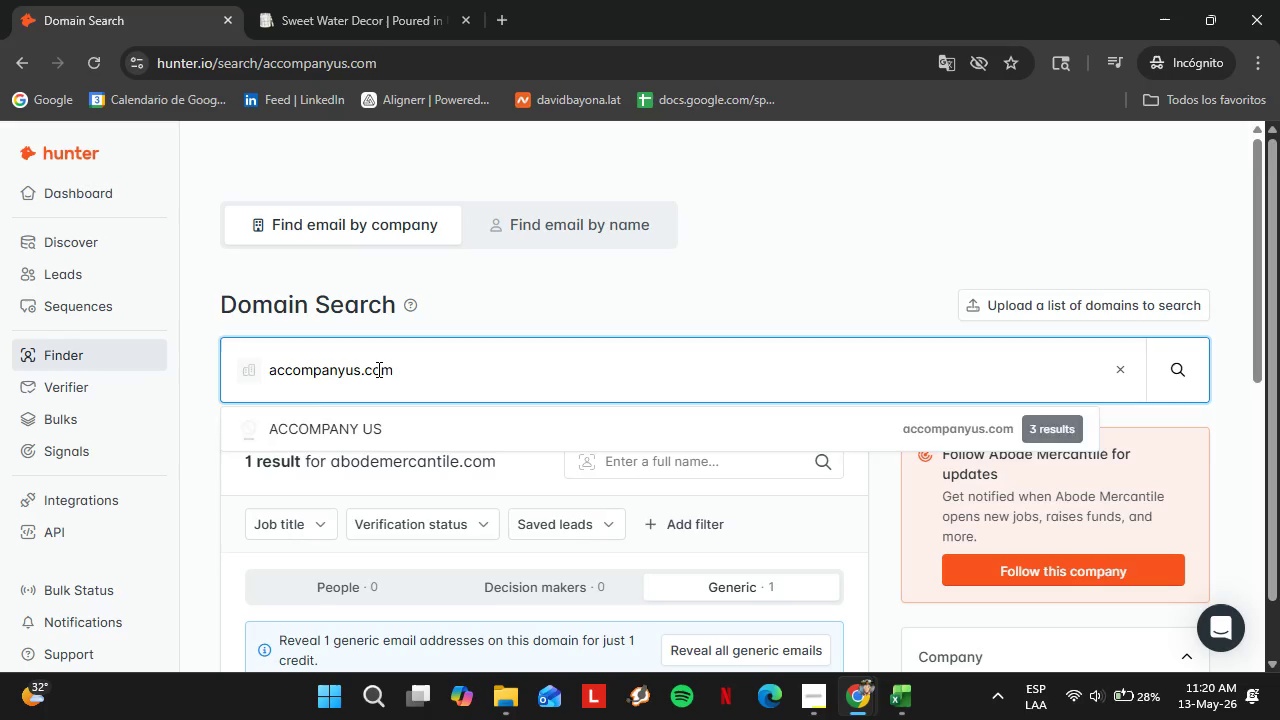 
key(Enter)
 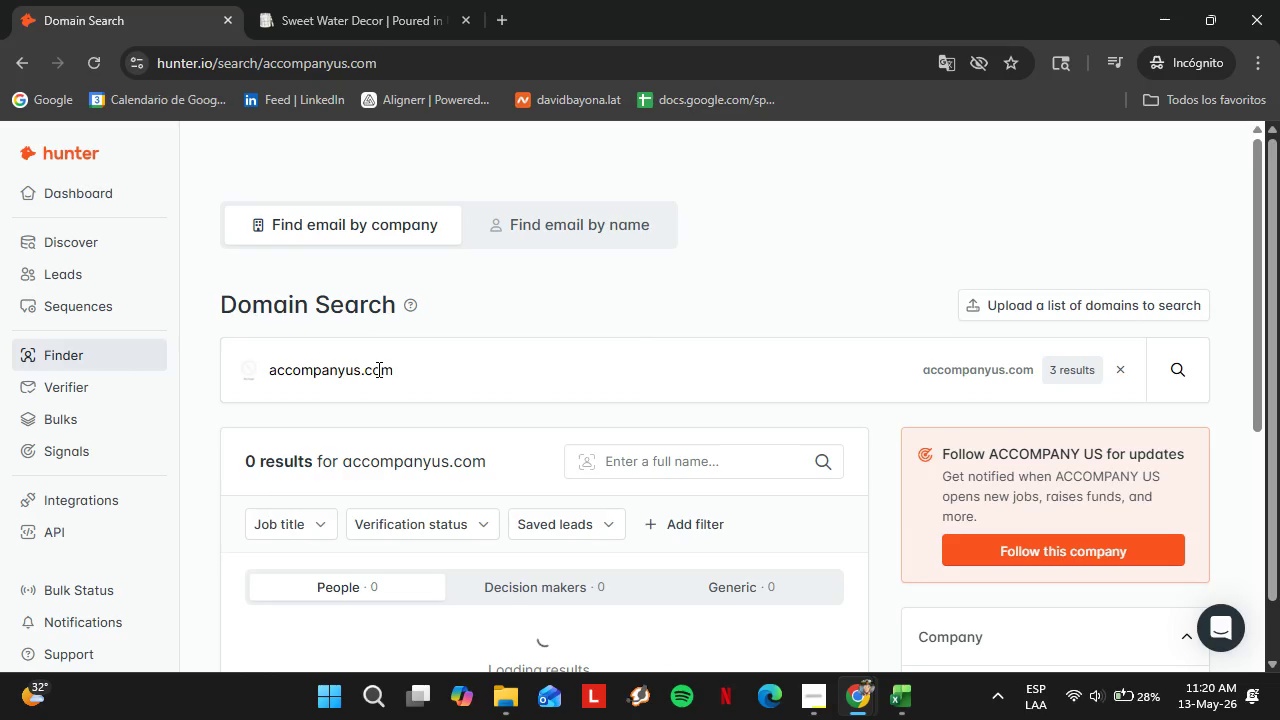 
double_click([377, 369])
 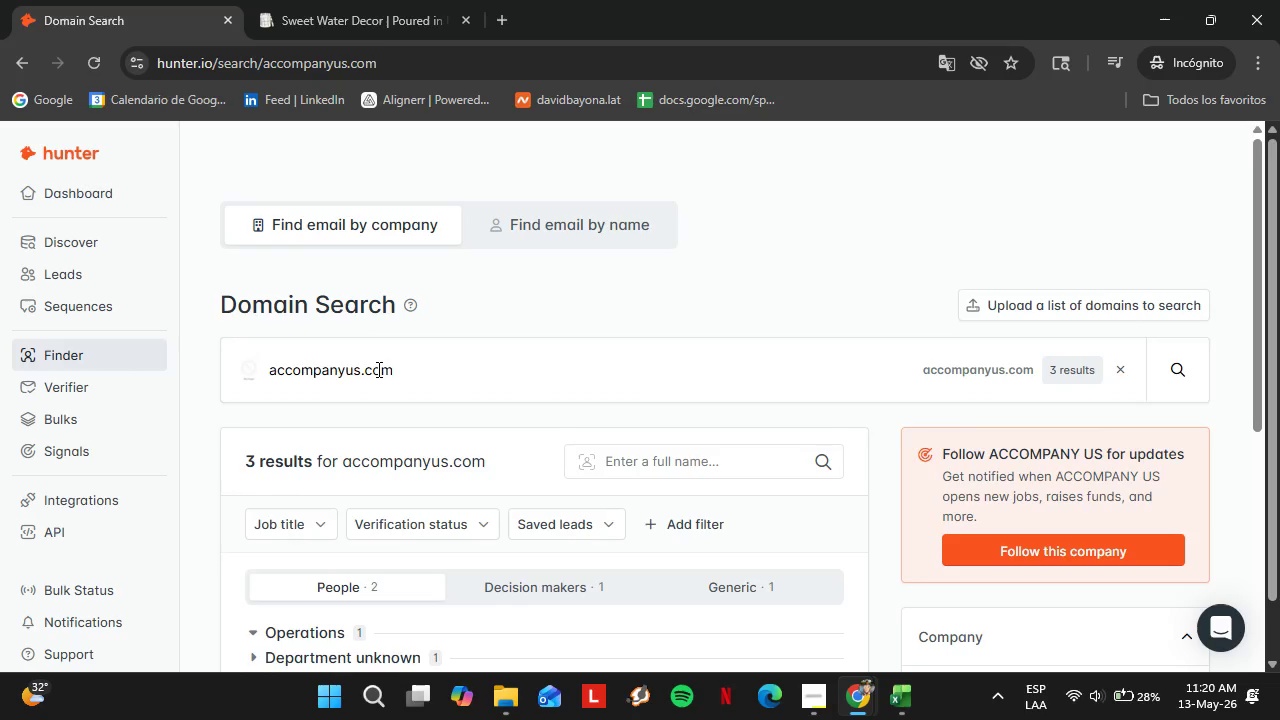 
triple_click([377, 369])
 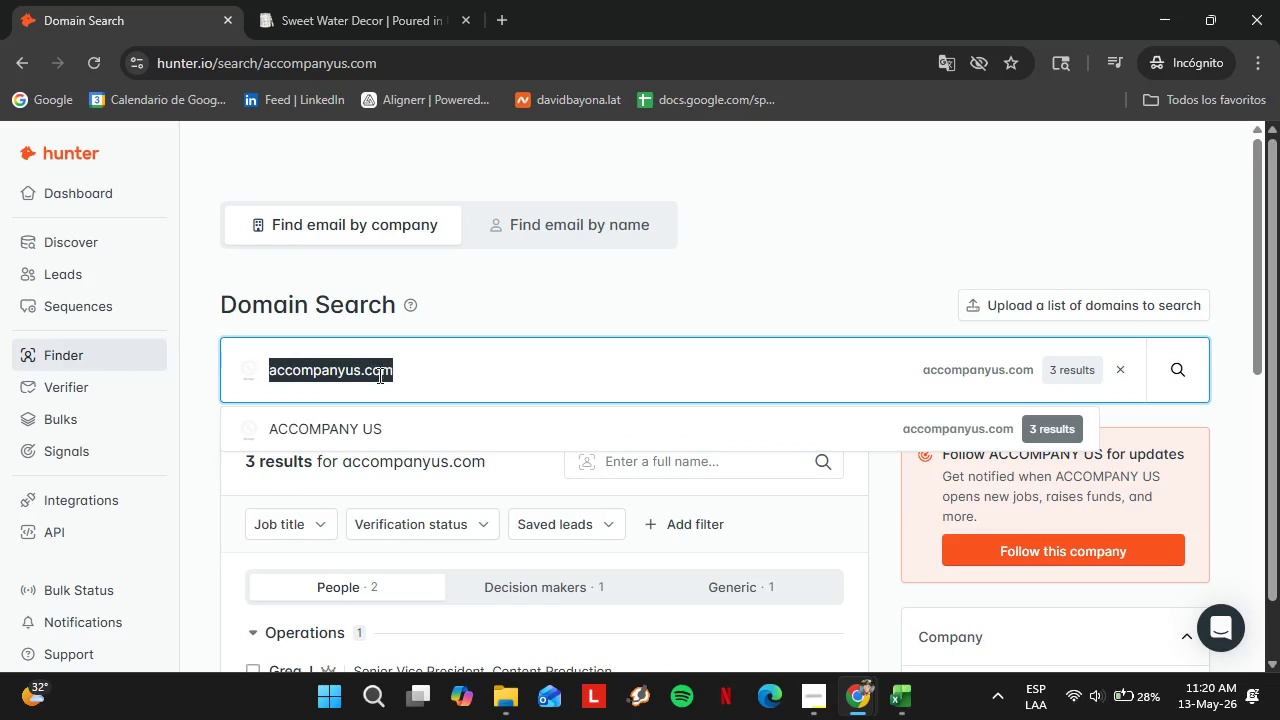 
scroll: coordinate [380, 384], scroll_direction: down, amount: 1.0
 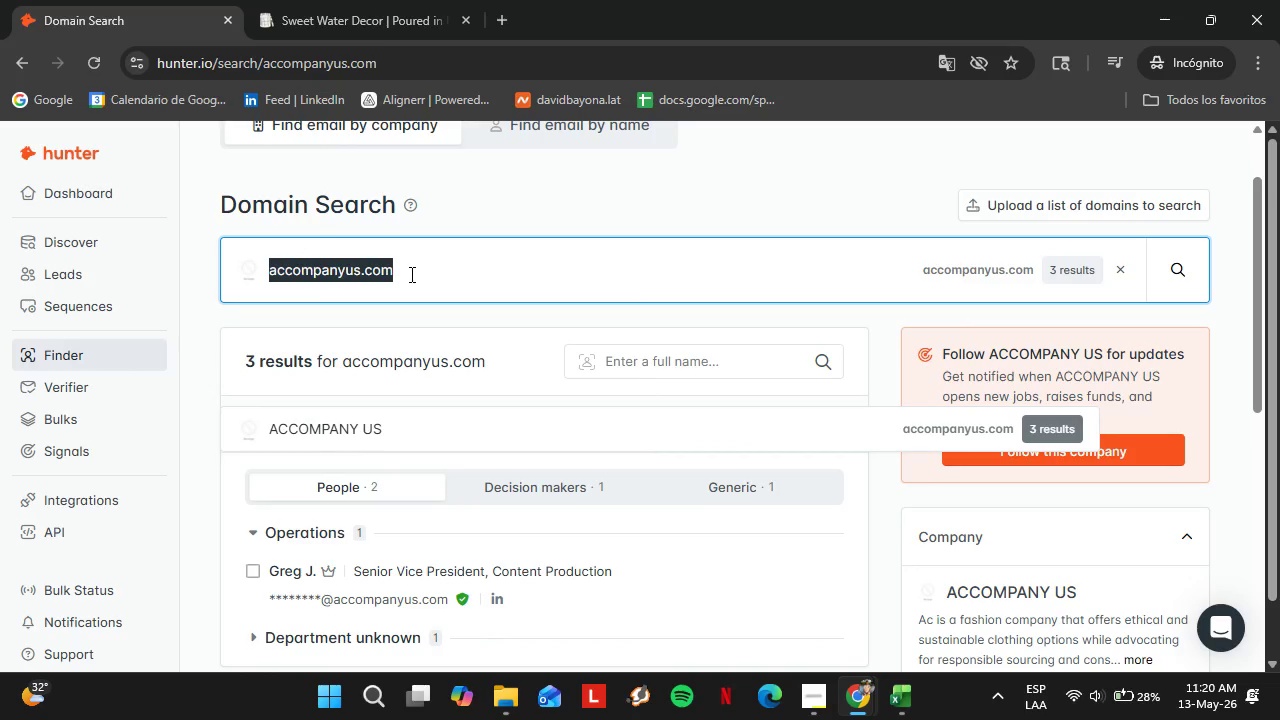 
wait(5.32)
 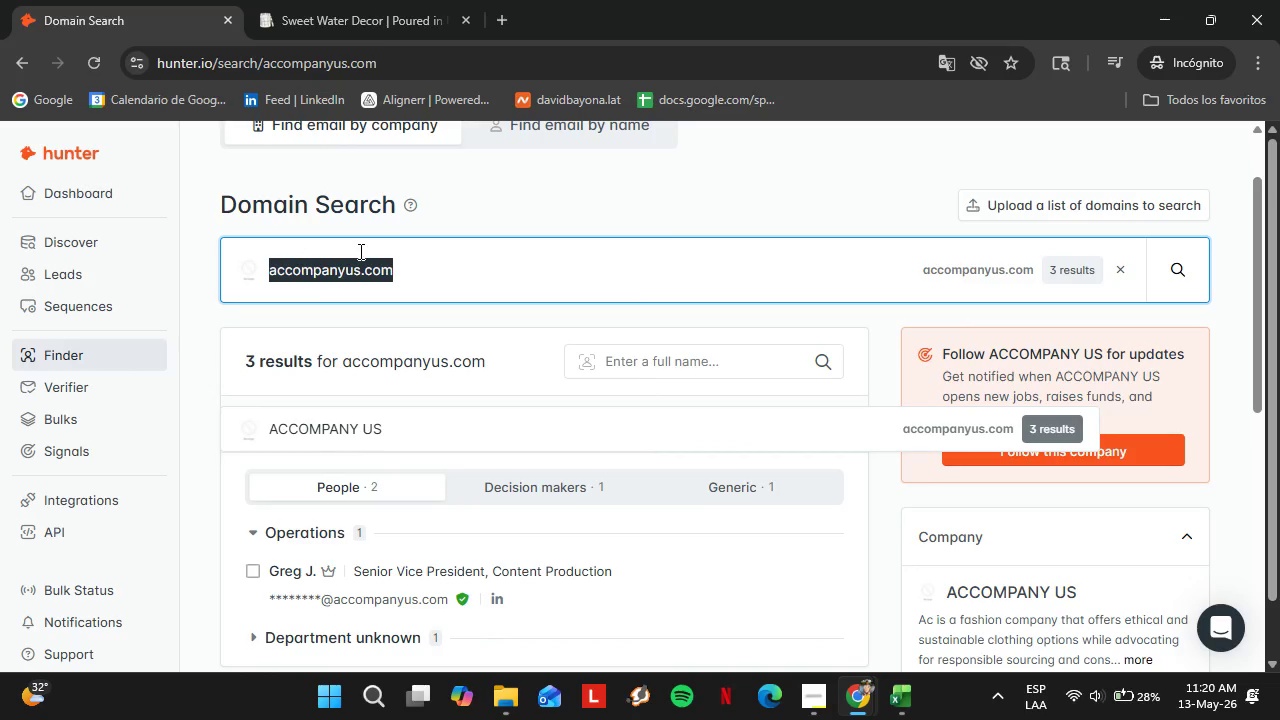 
type(alderhomegpp)
key(Backspace)
key(Backspace)
type(oods,)
key(Backspace)
type(.com)
 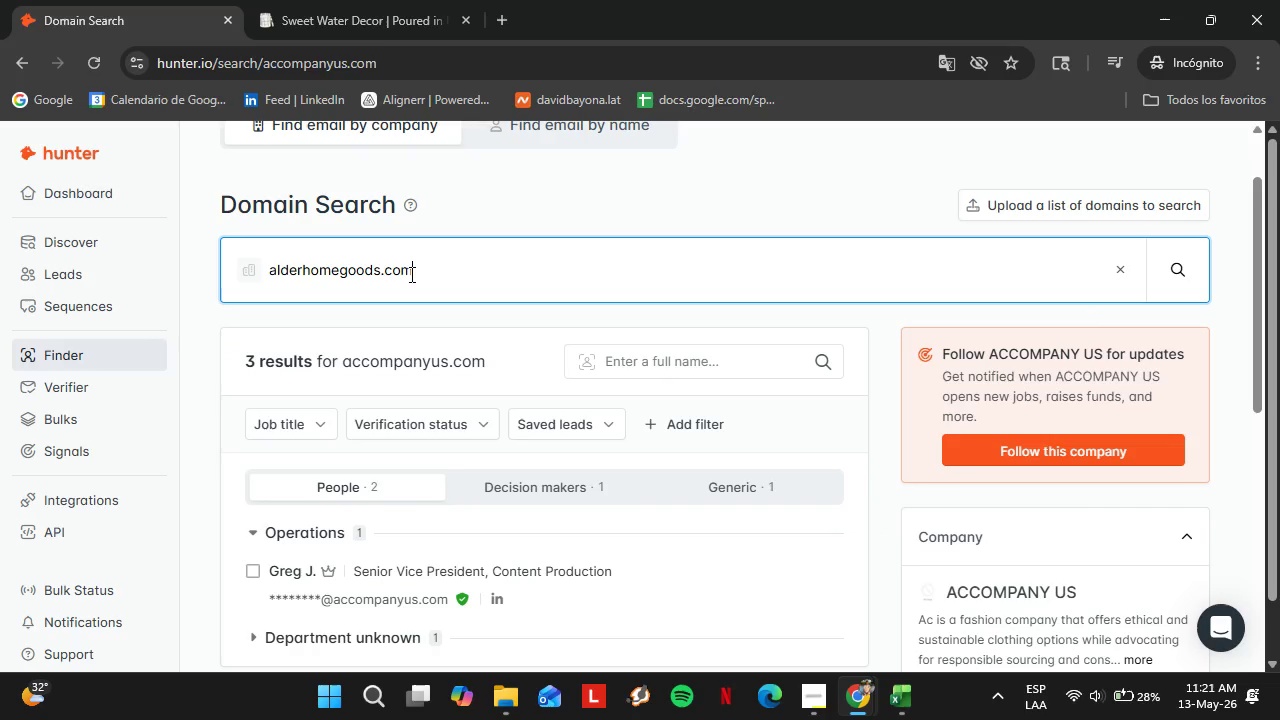 
key(Enter)
 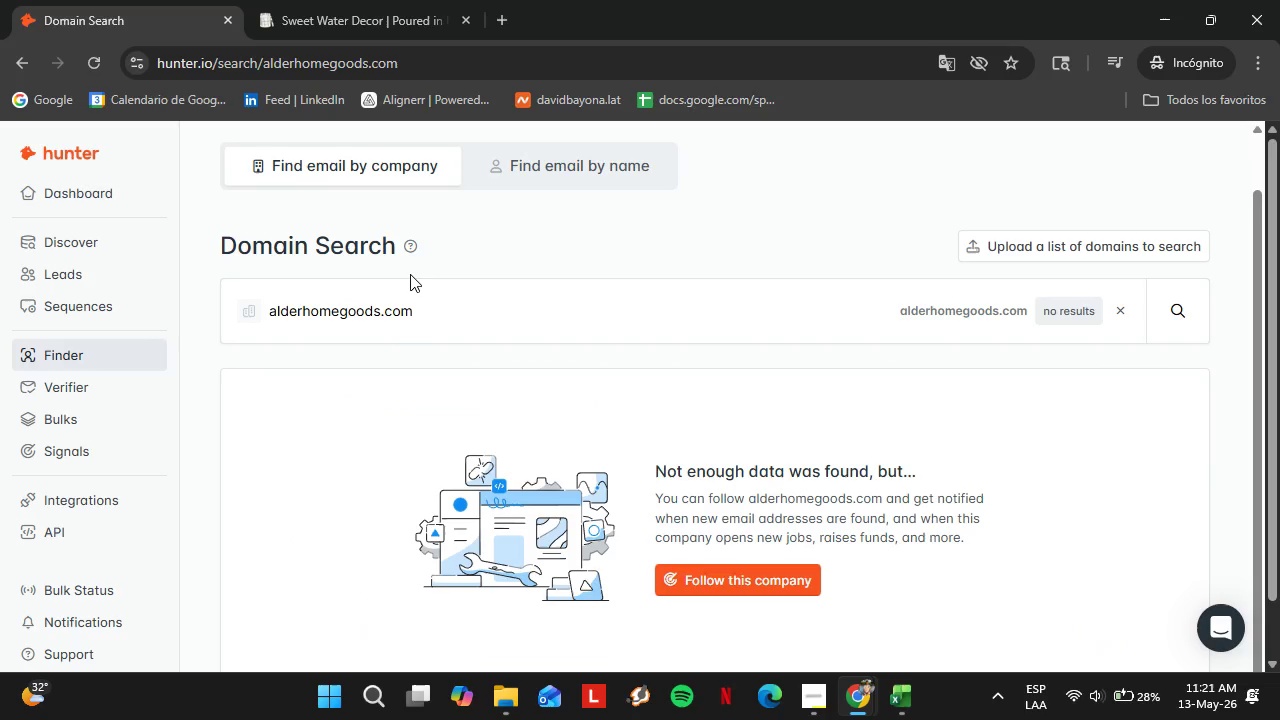 
wait(9.52)
 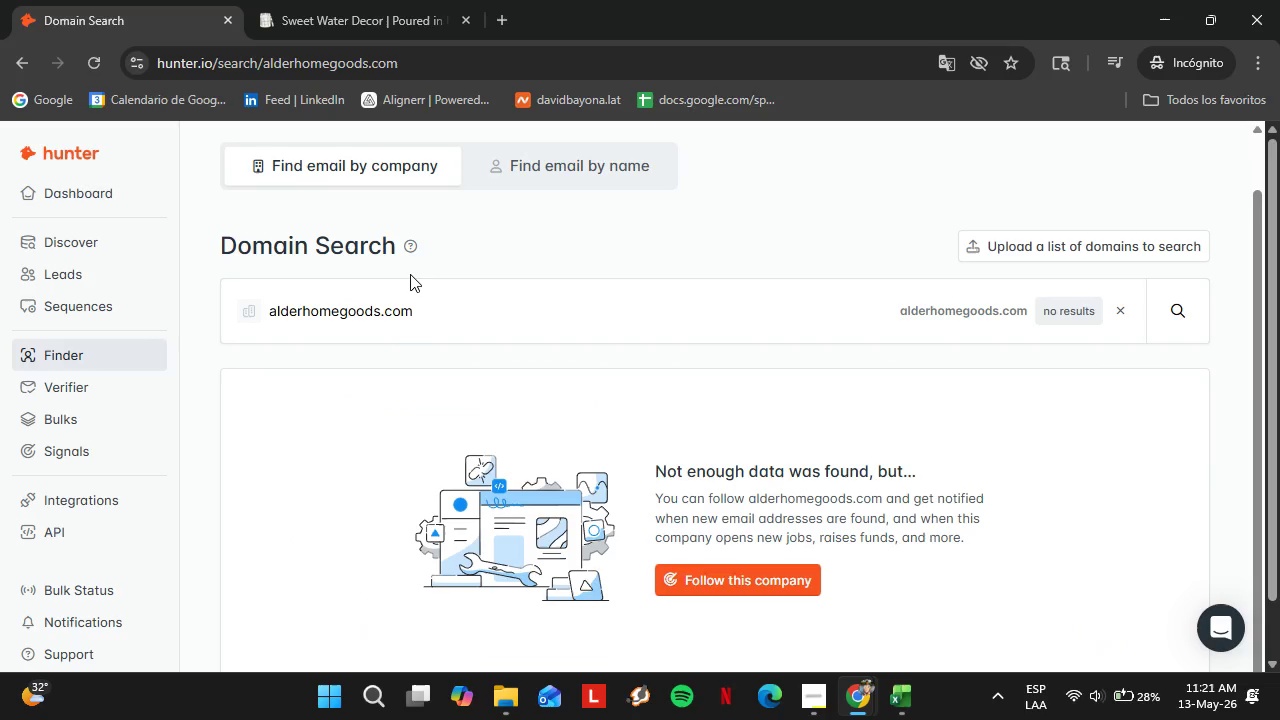 
double_click([417, 310])
 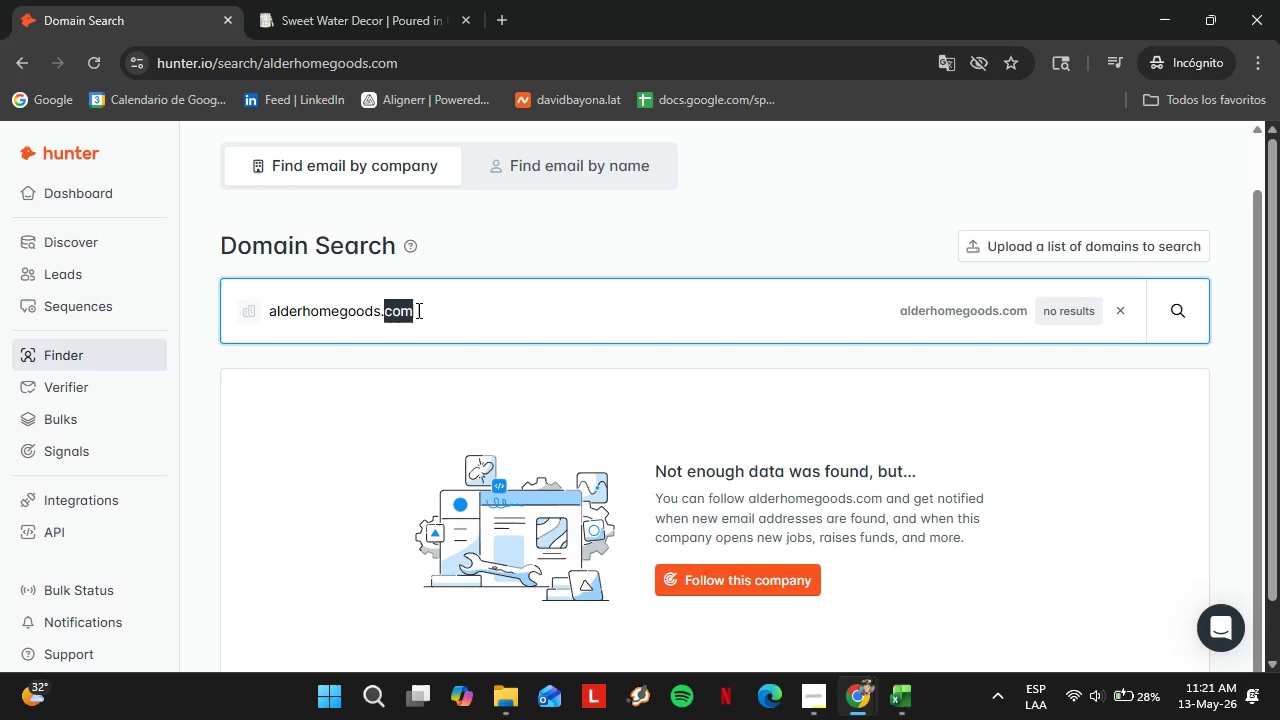 
wait(8.02)
 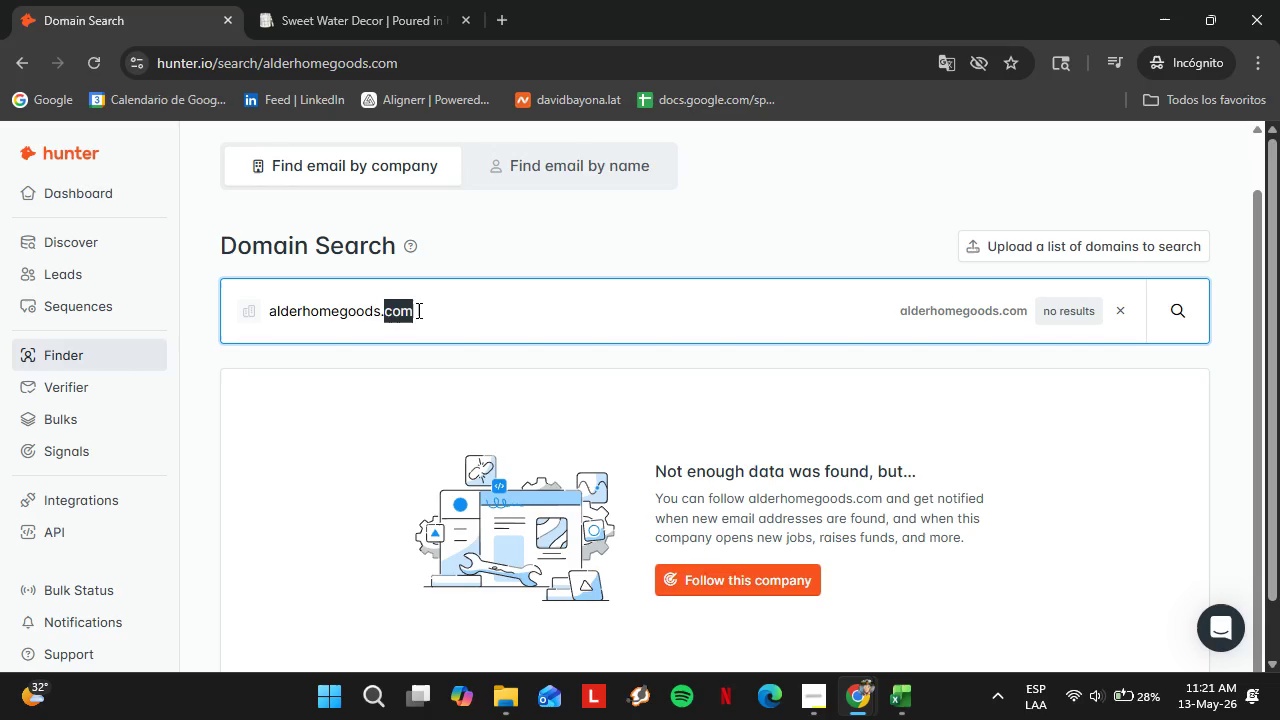 
double_click([417, 310])
 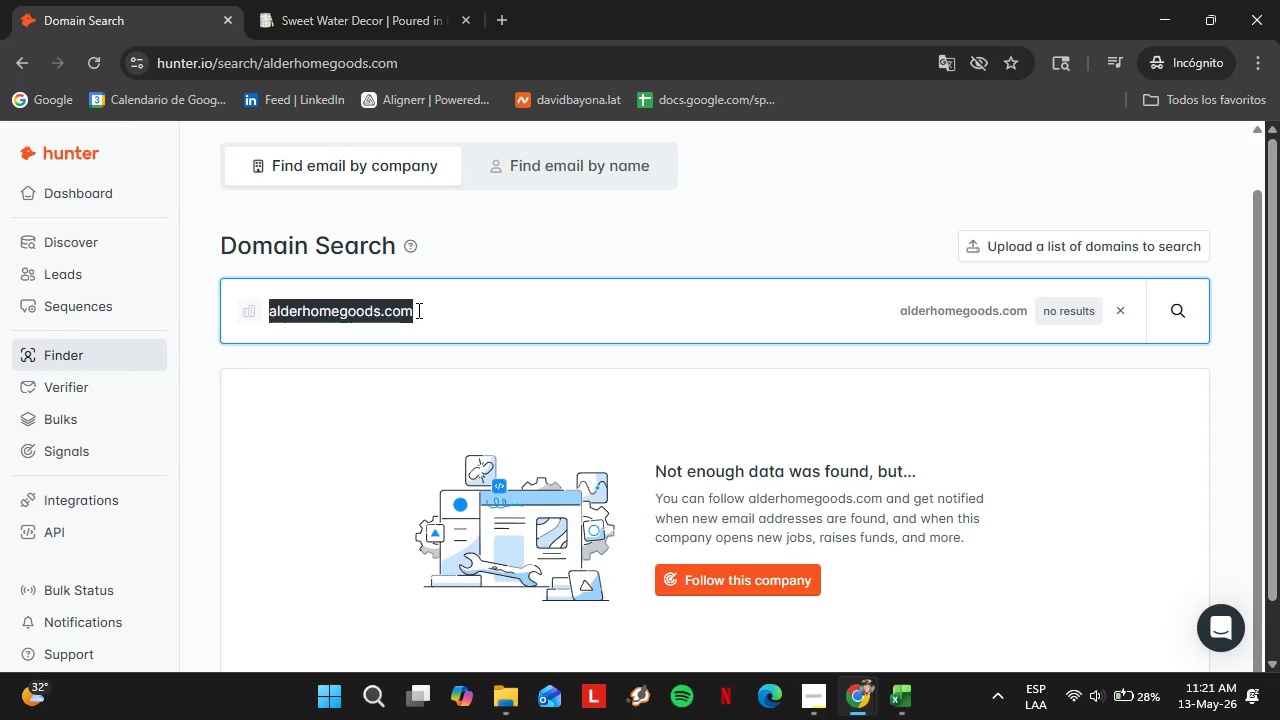 
triple_click([417, 310])
 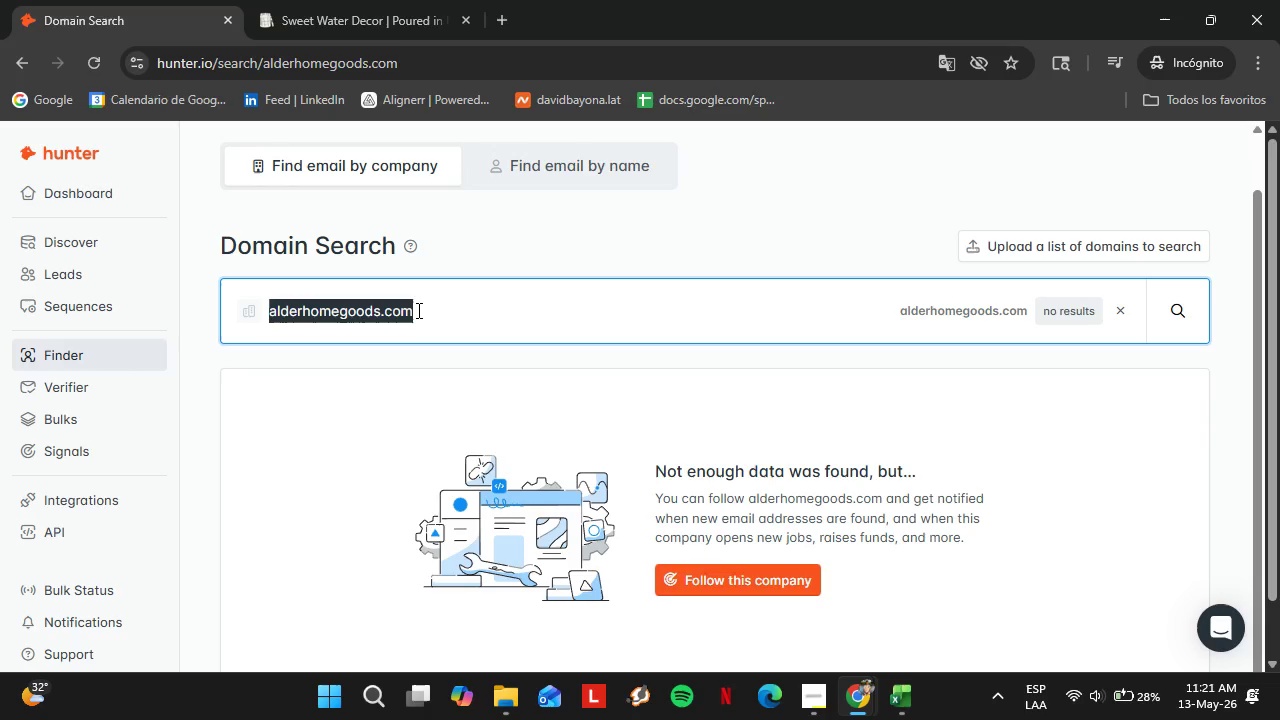 
key(Backspace)
type(amsha.com)
 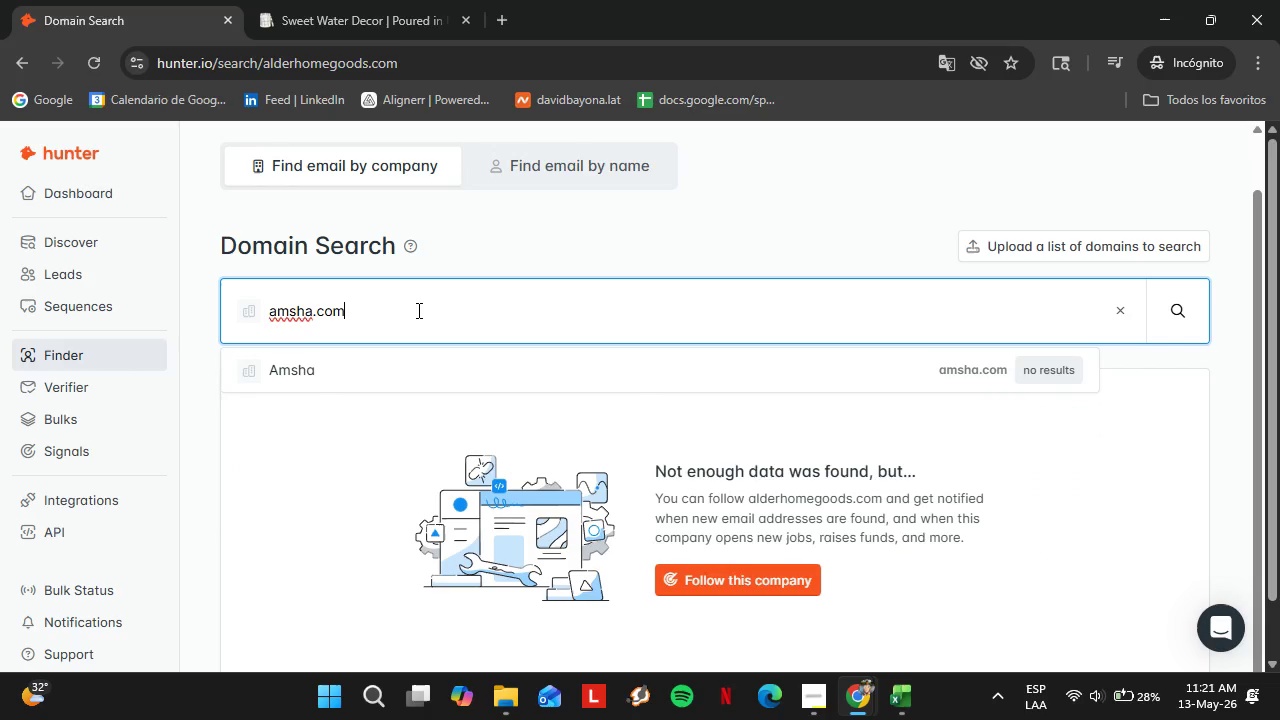 
key(Enter)
 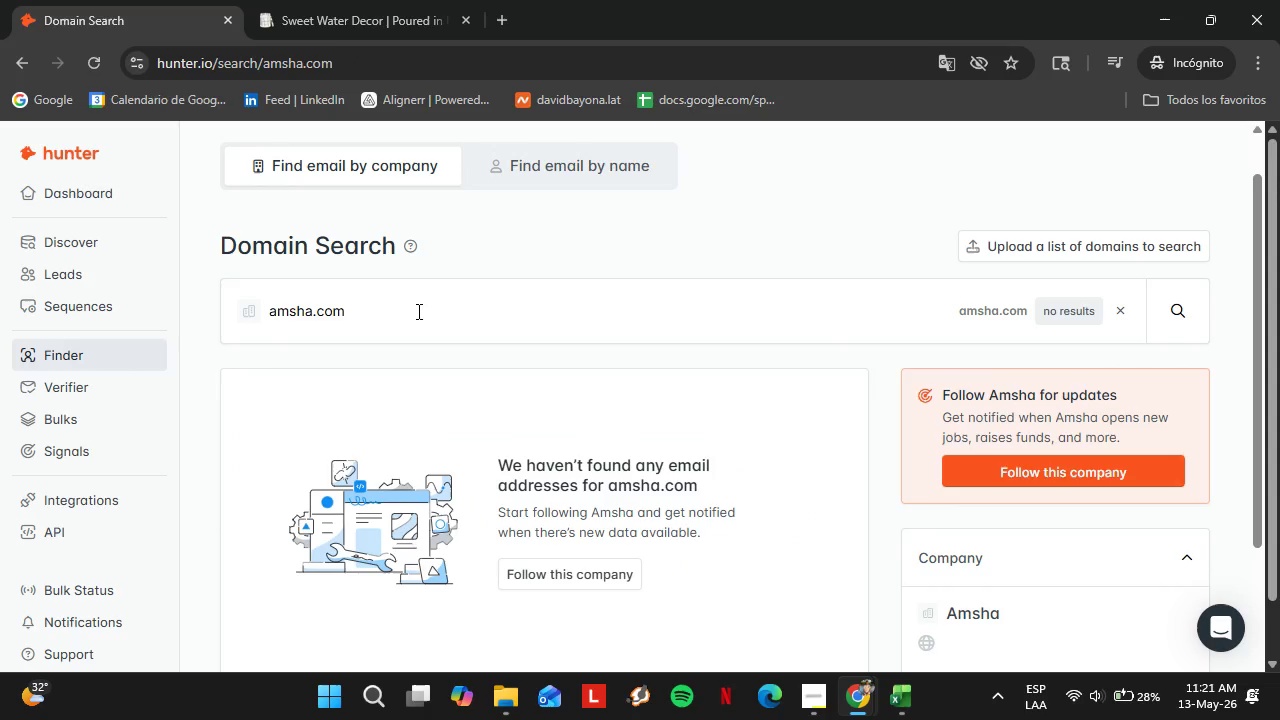 
double_click([417, 311])
 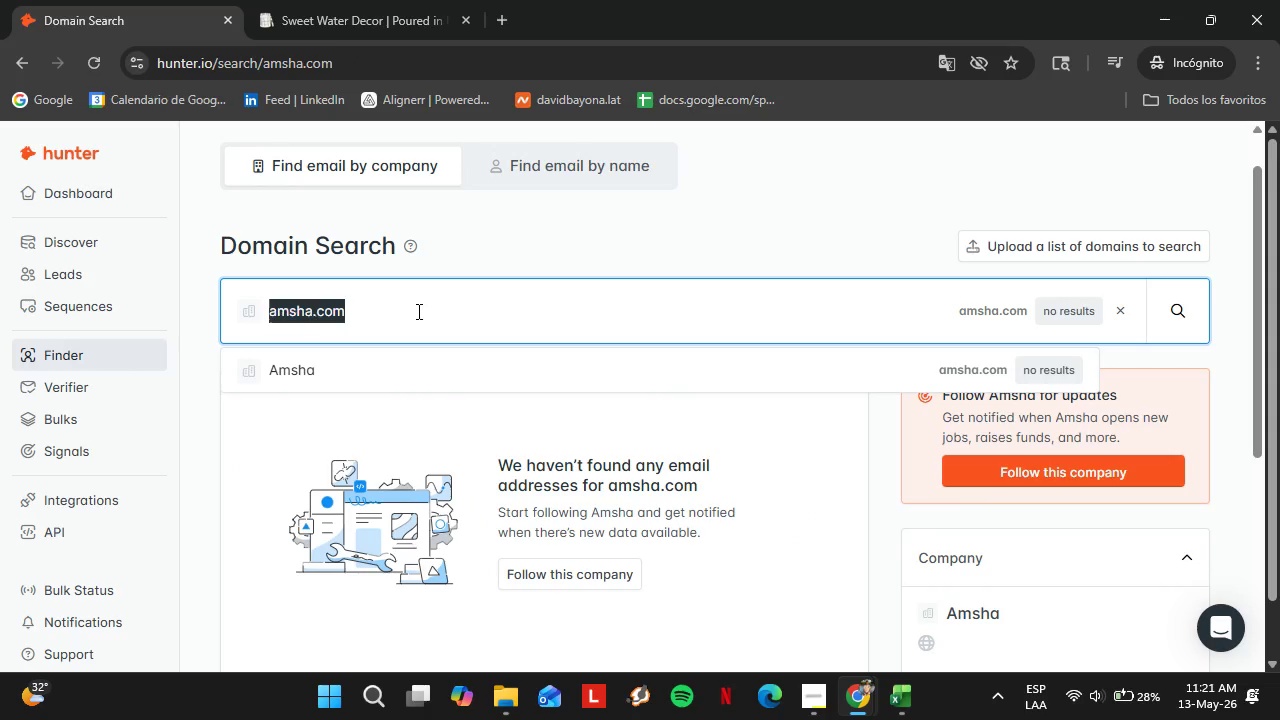 
triple_click([417, 311])
 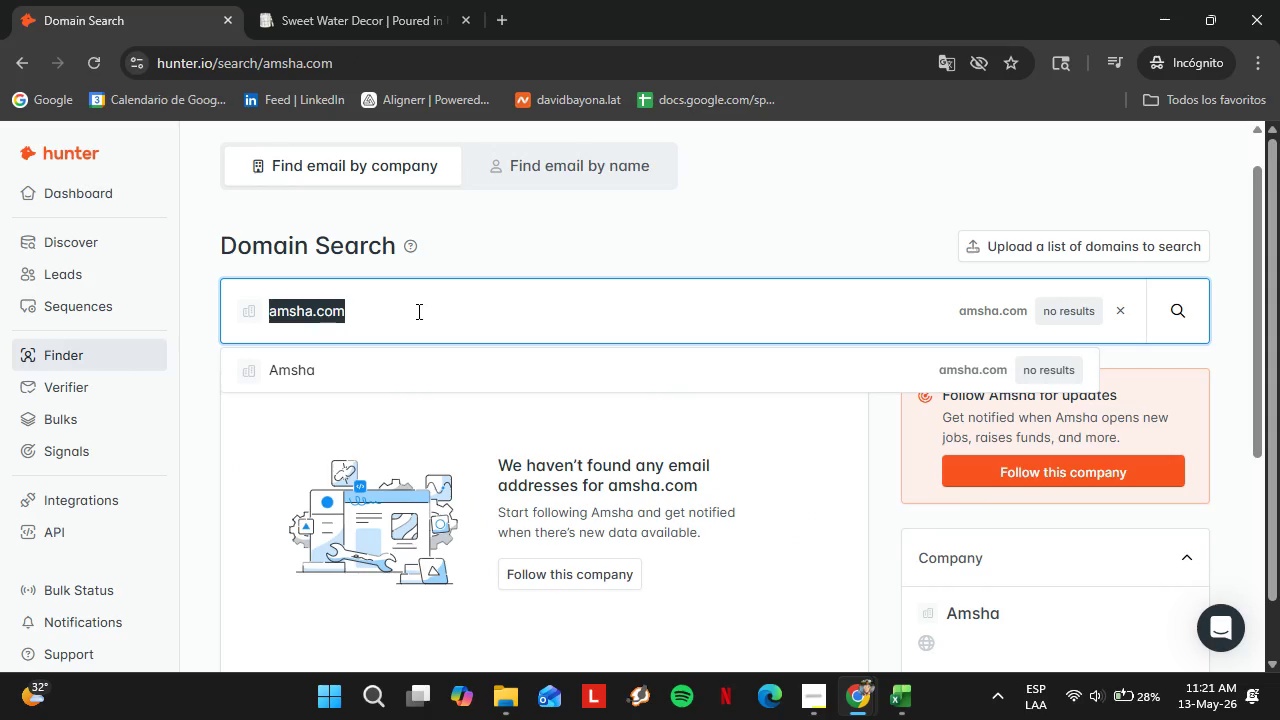 
wait(7.05)
 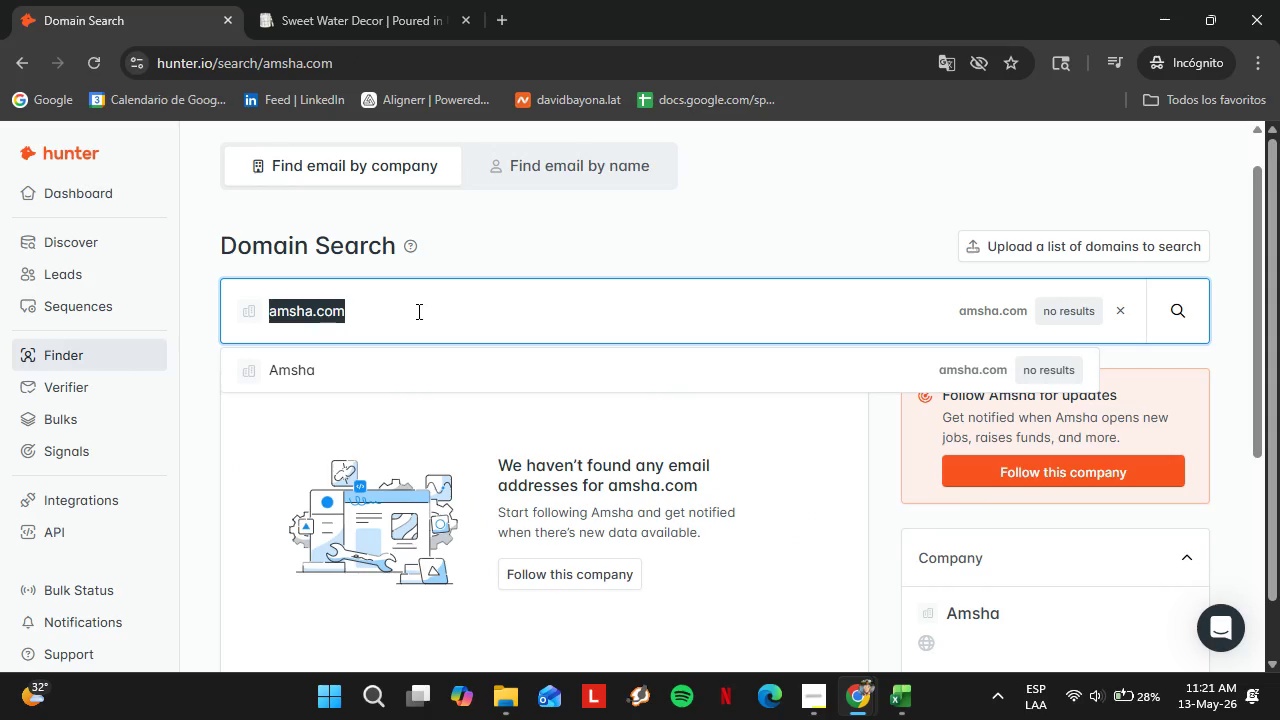 
type(anex)
key(Backspace)
type(c)
 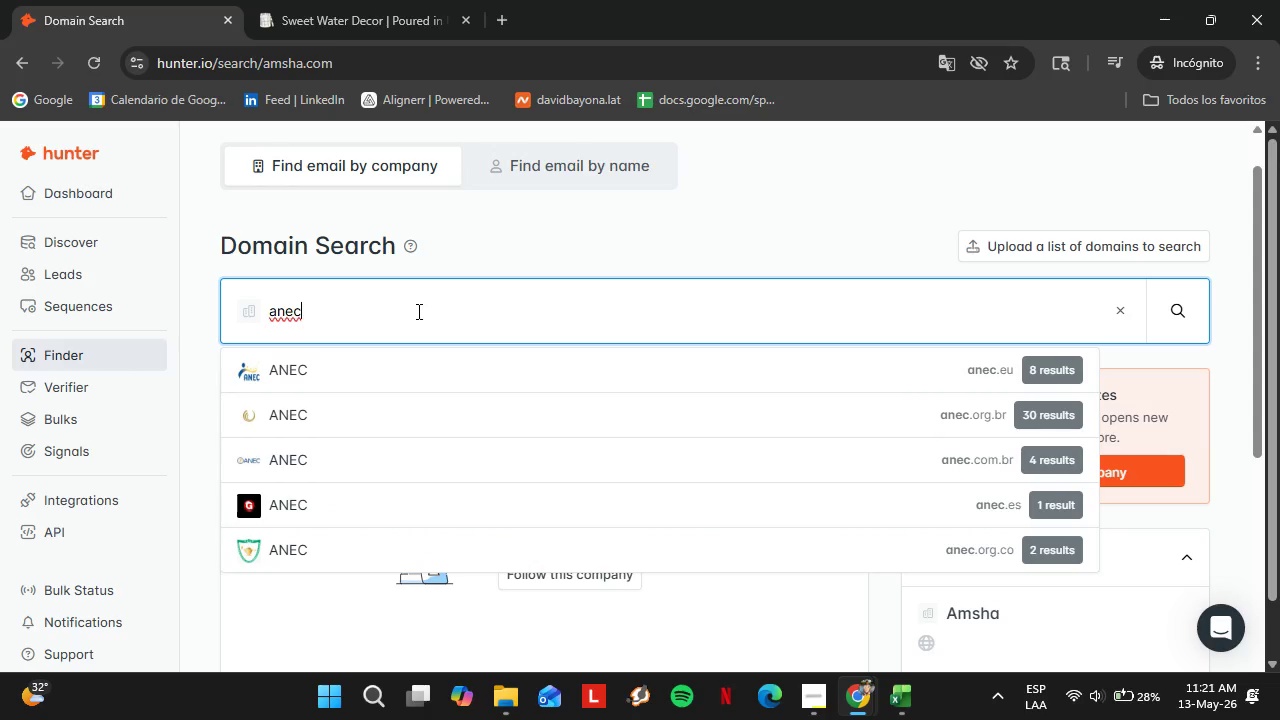 
wait(13.36)
 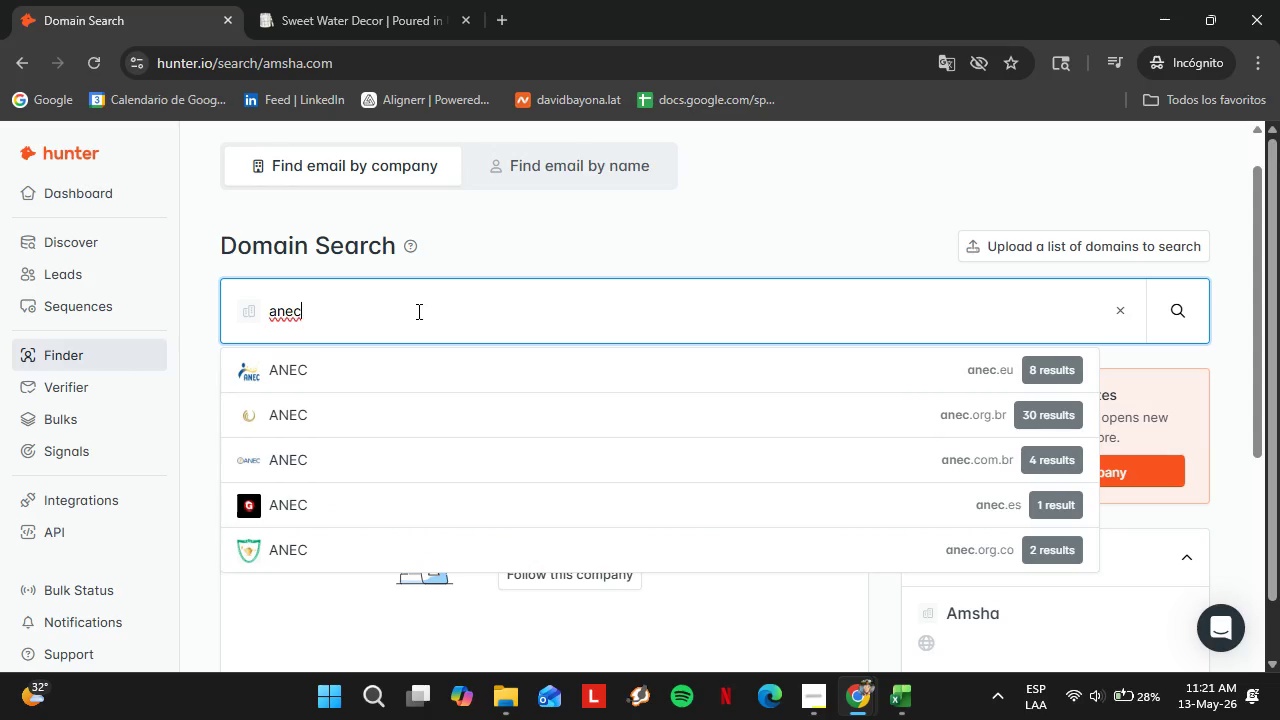 
type(dotehome.com)
 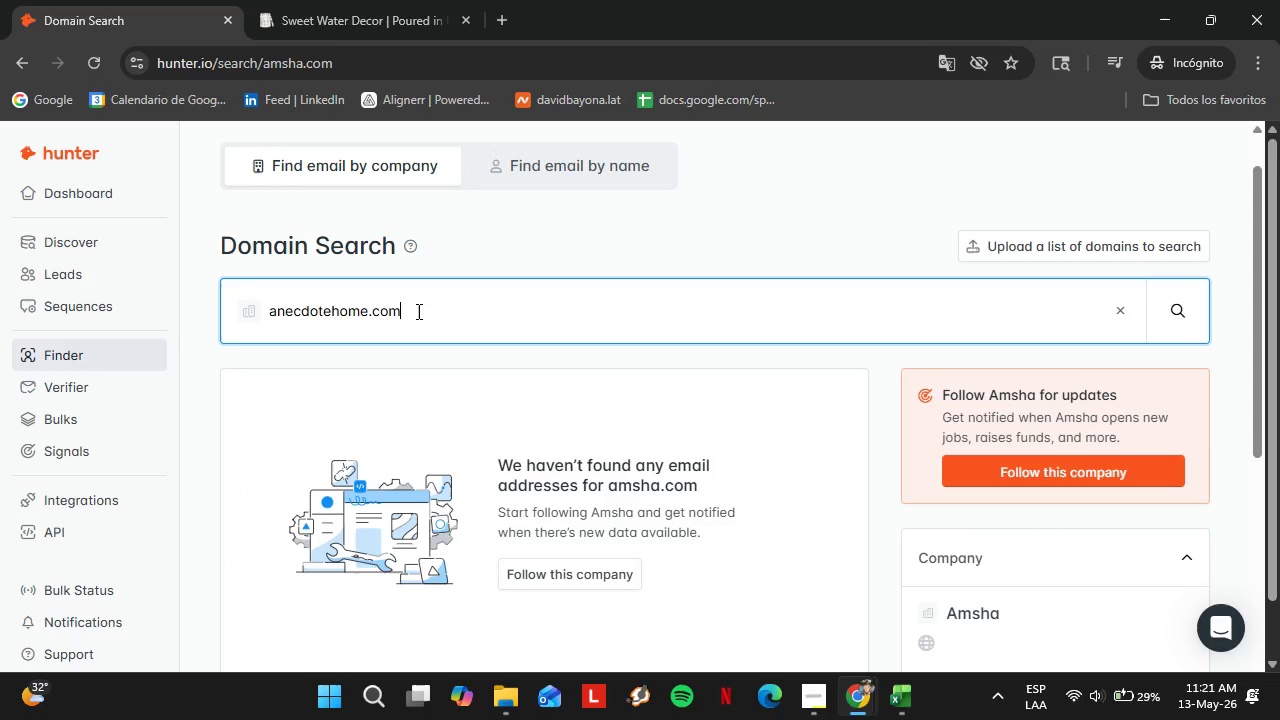 
key(Enter)
 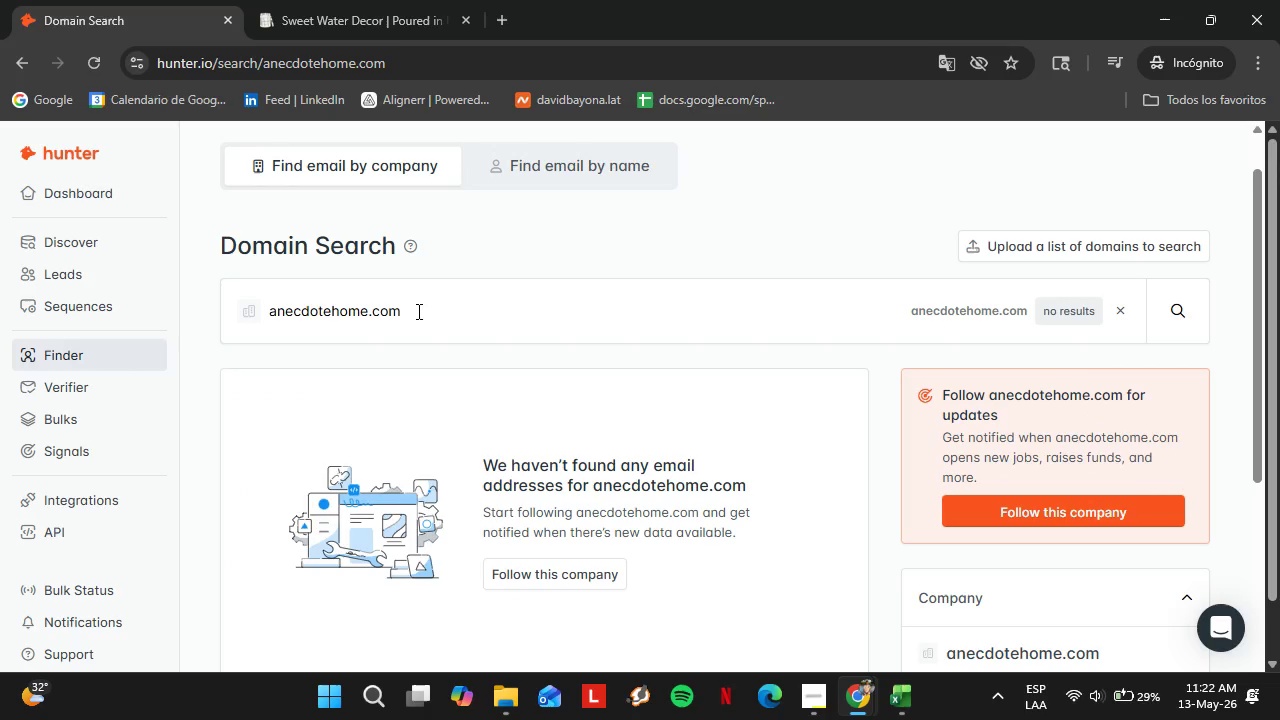 
wait(9.75)
 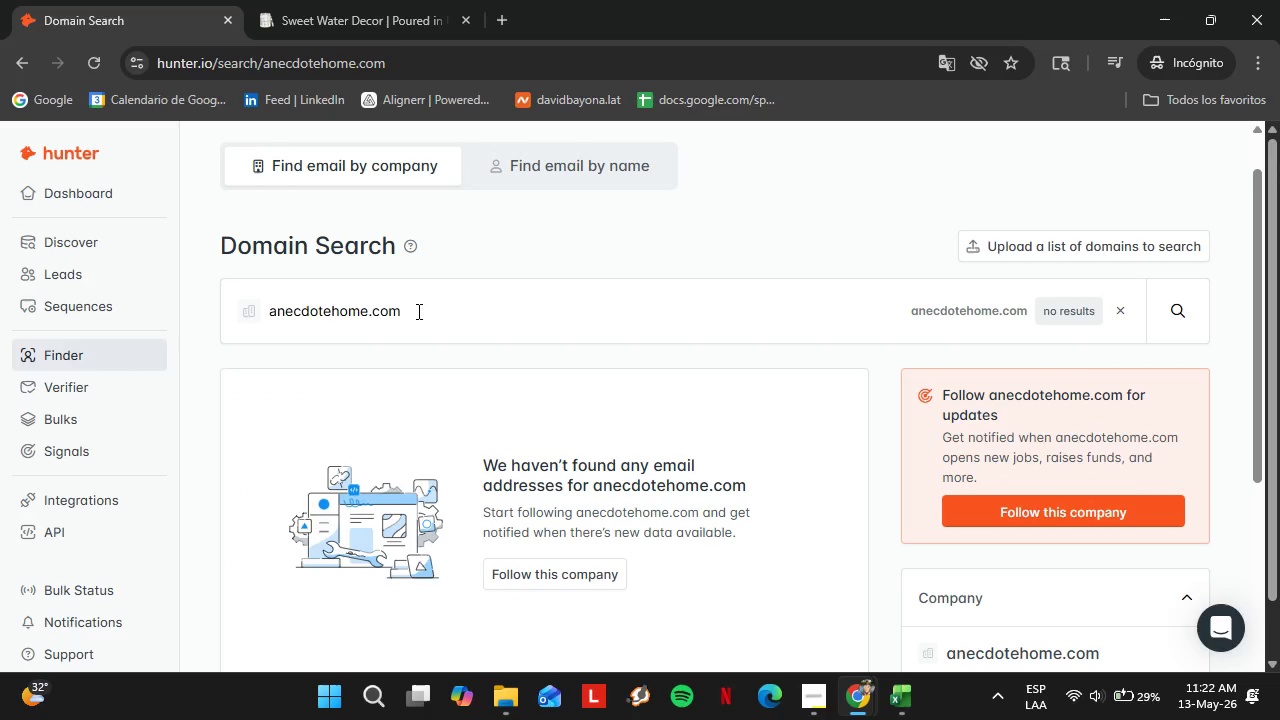 
double_click([415, 322])
 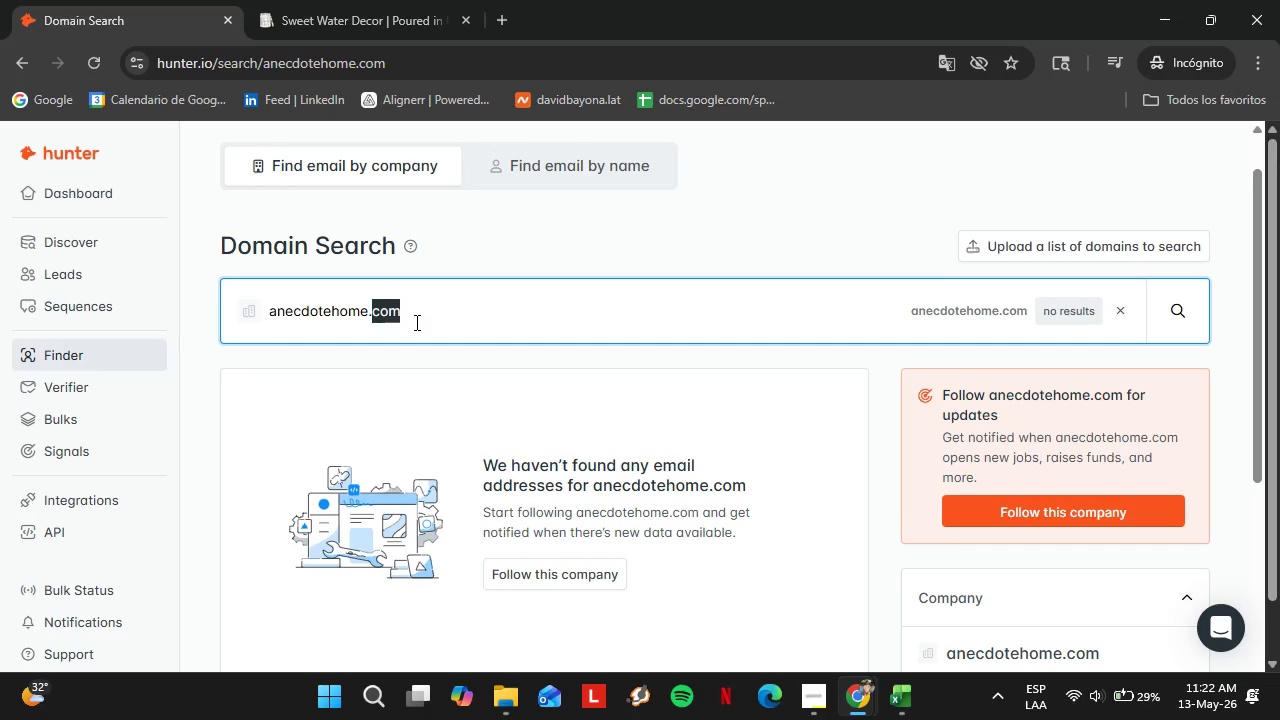 
triple_click([415, 322])
 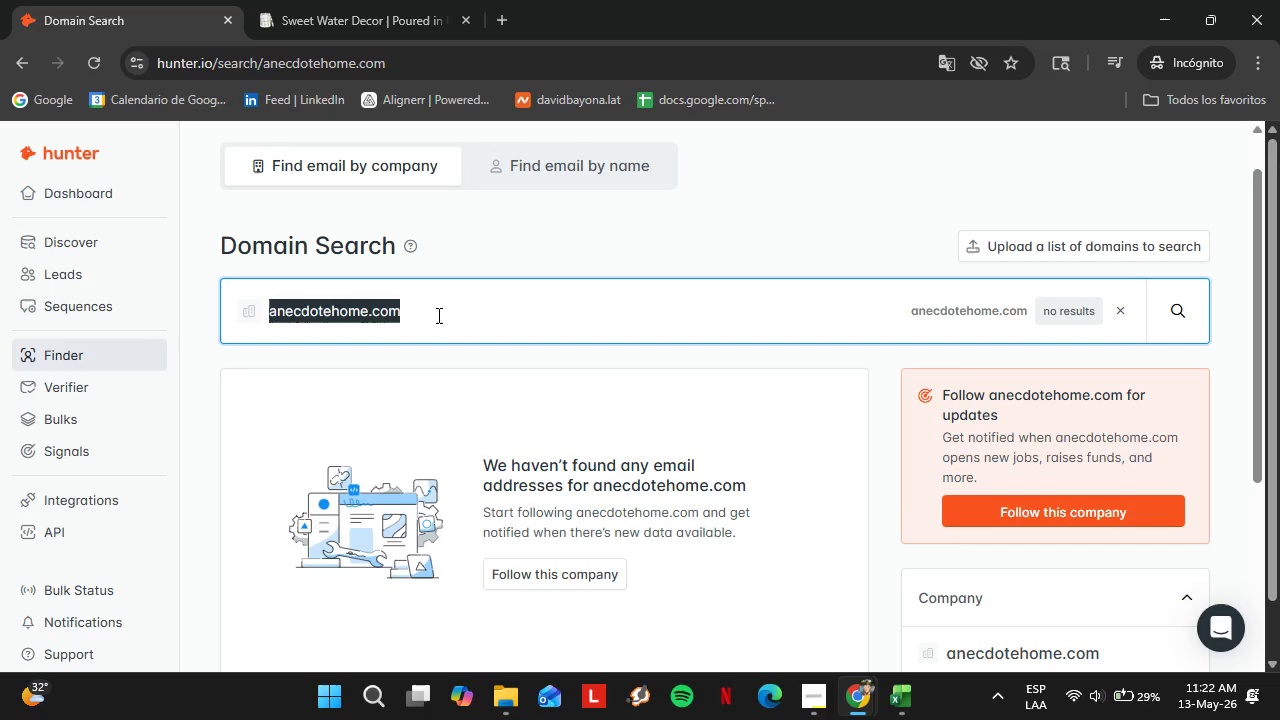 
type(arhaus)
 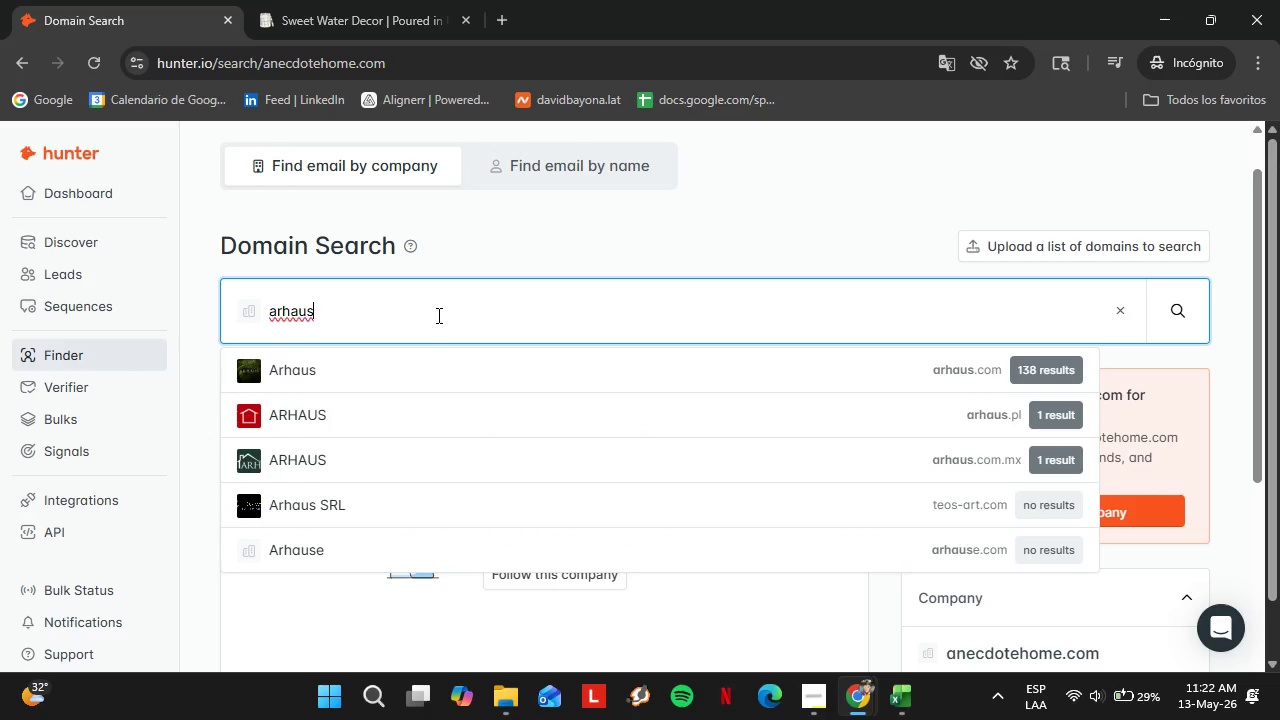 
key(ArrowDown)
 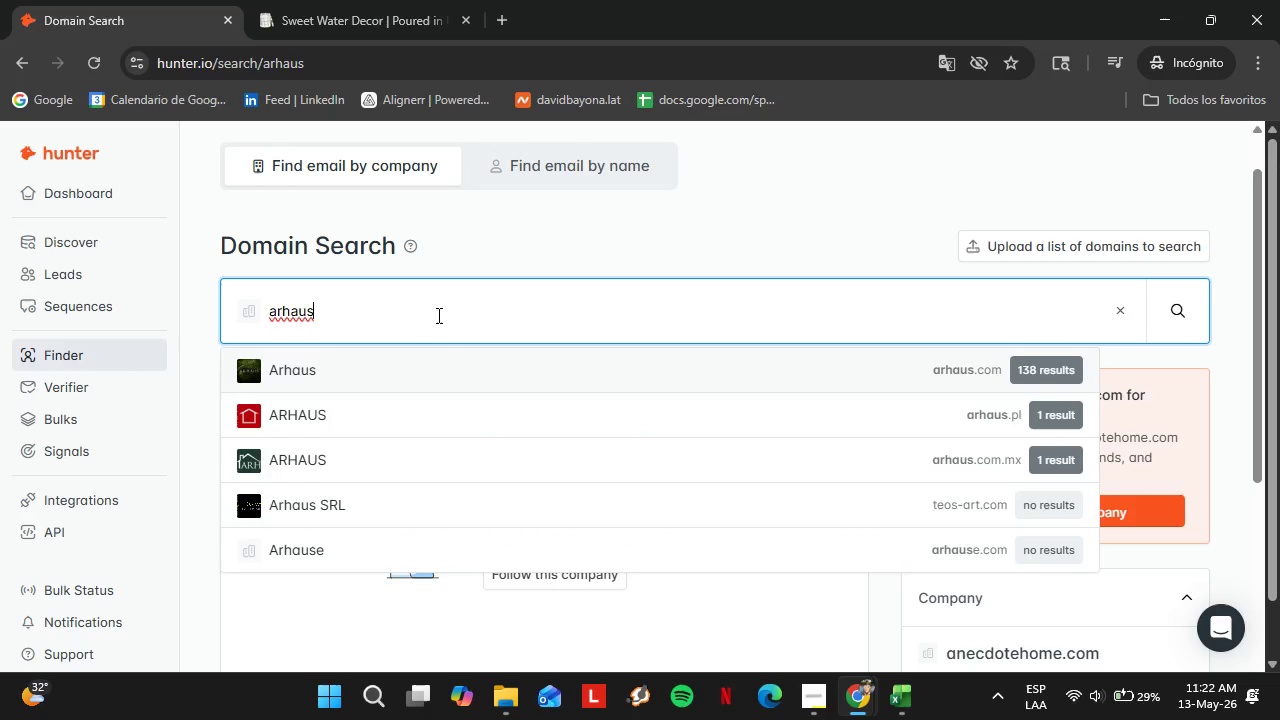 
key(Enter)
 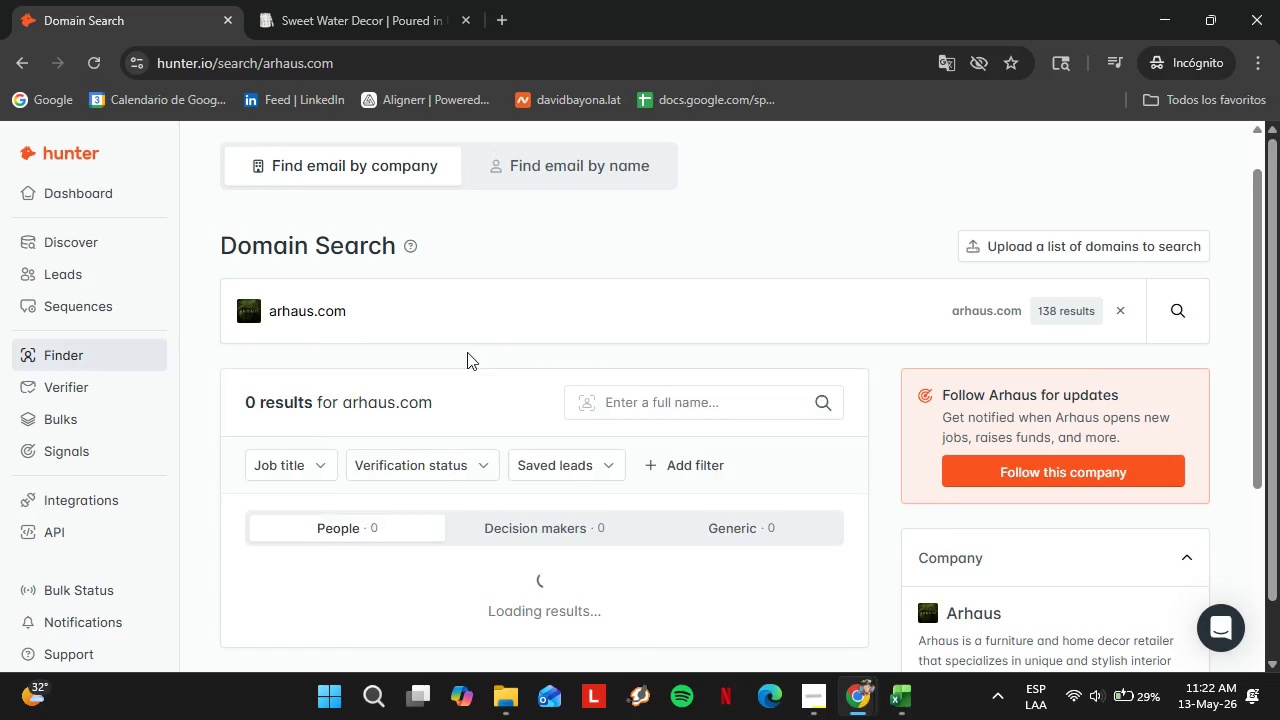 
scroll: coordinate [504, 386], scroll_direction: down, amount: 3.0
 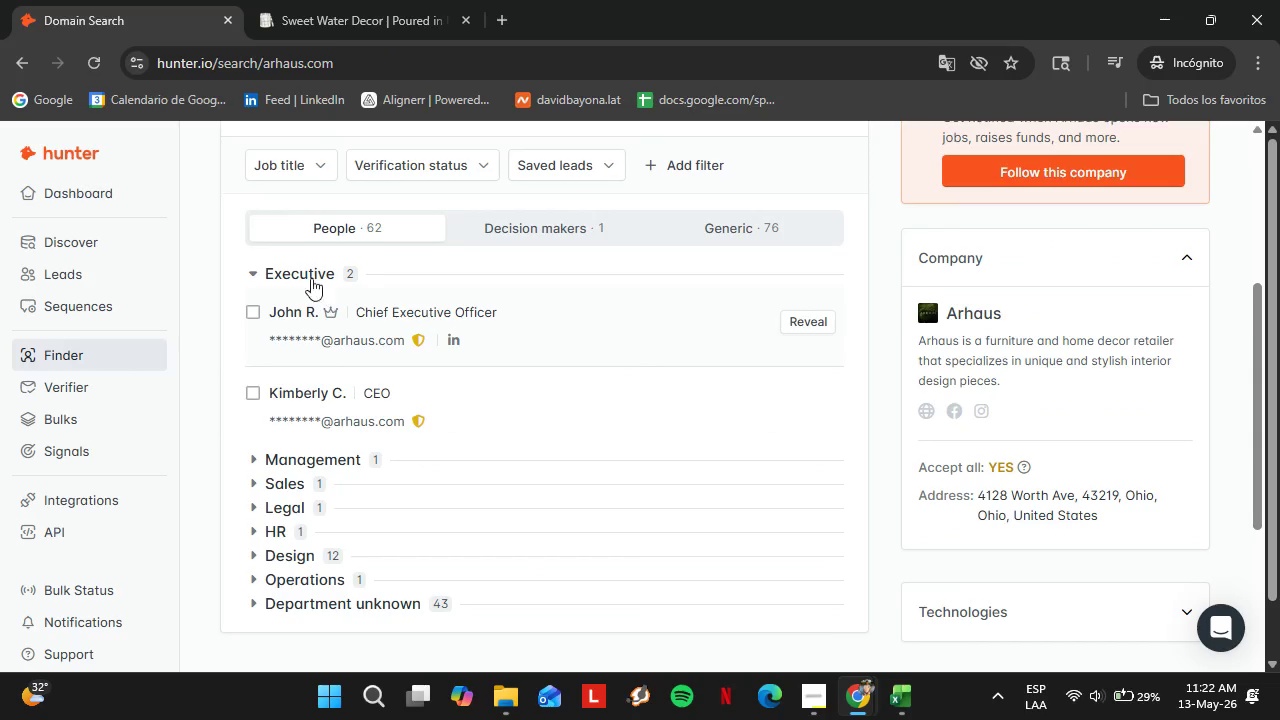 
left_click([304, 270])
 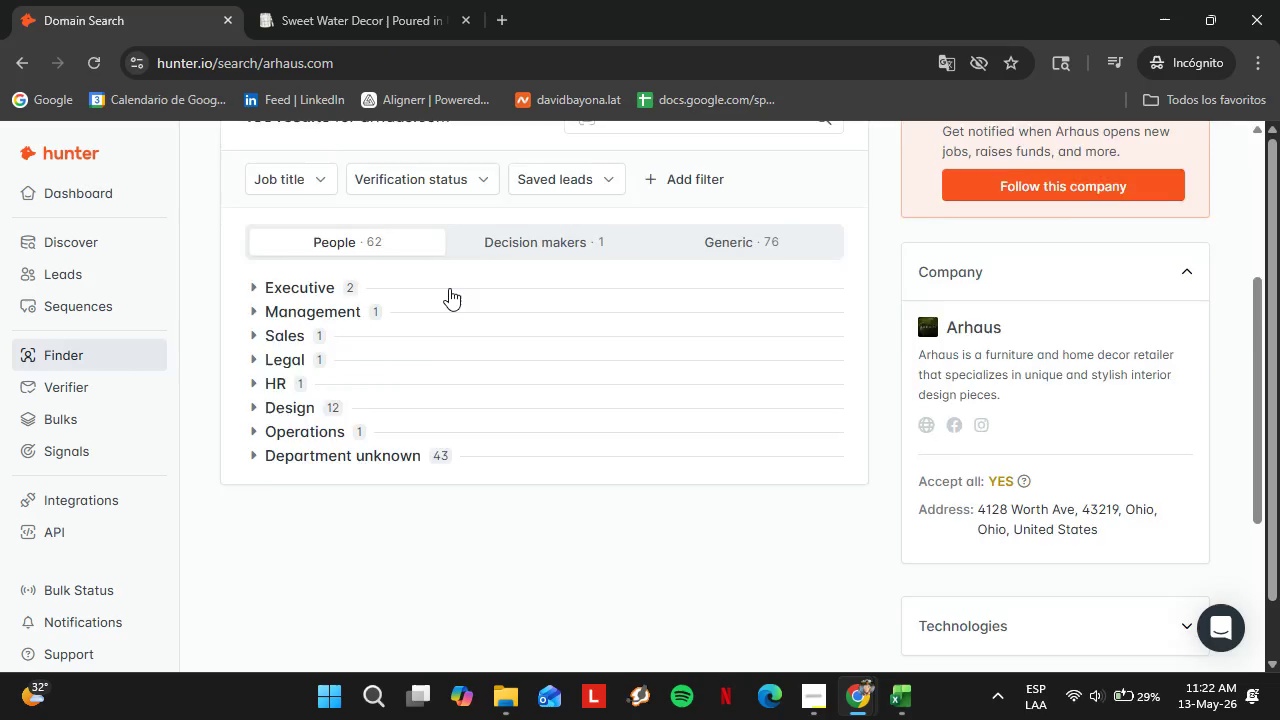 
scroll: coordinate [449, 288], scroll_direction: up, amount: 2.0
 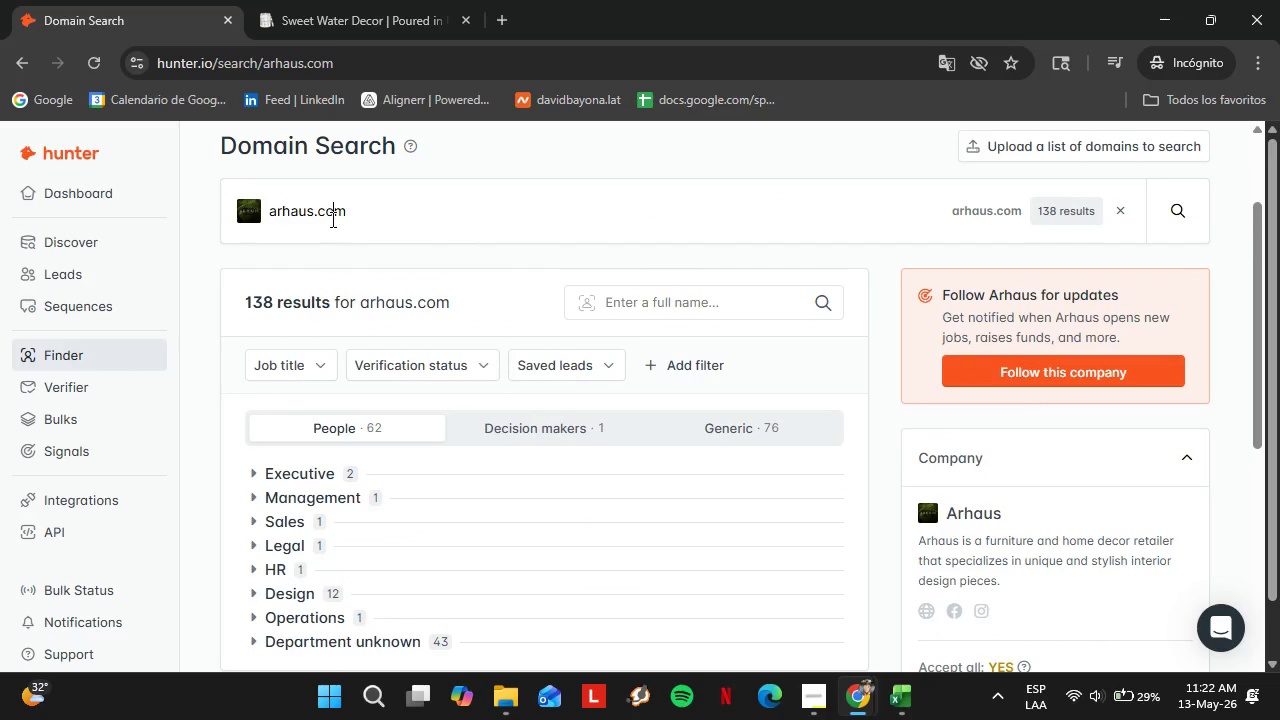 
double_click([331, 219])
 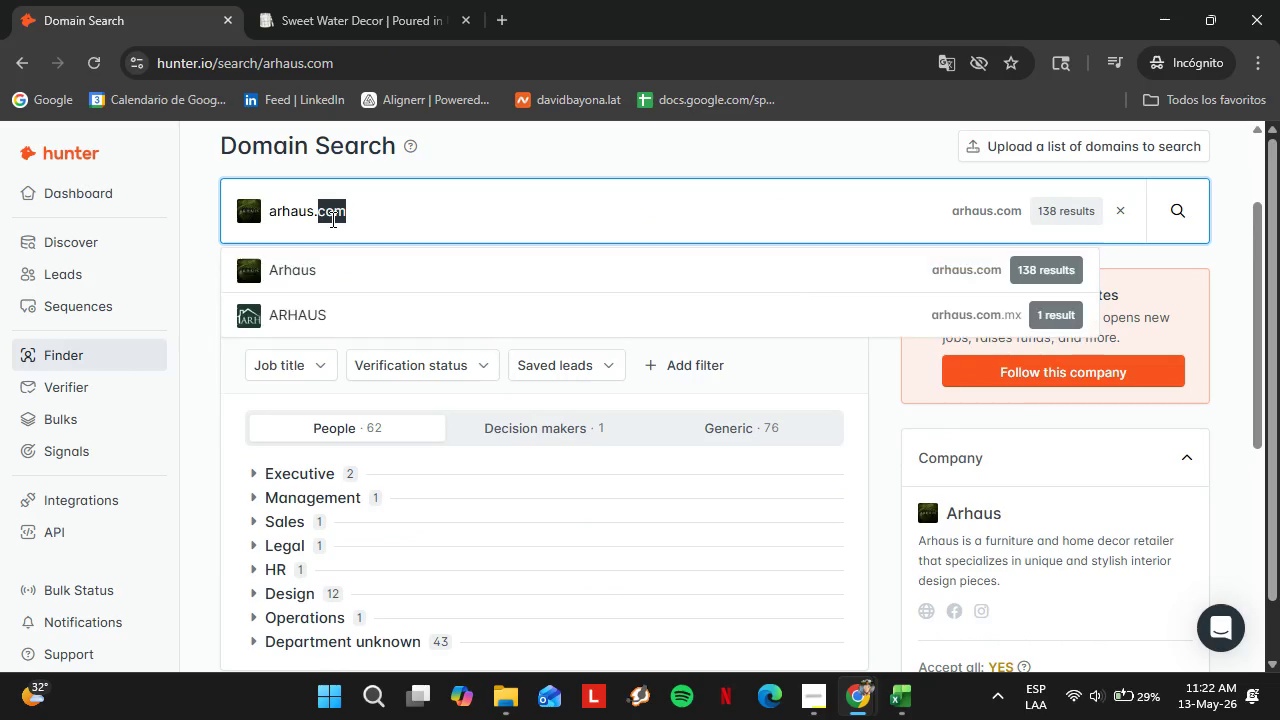 
triple_click([331, 219])
 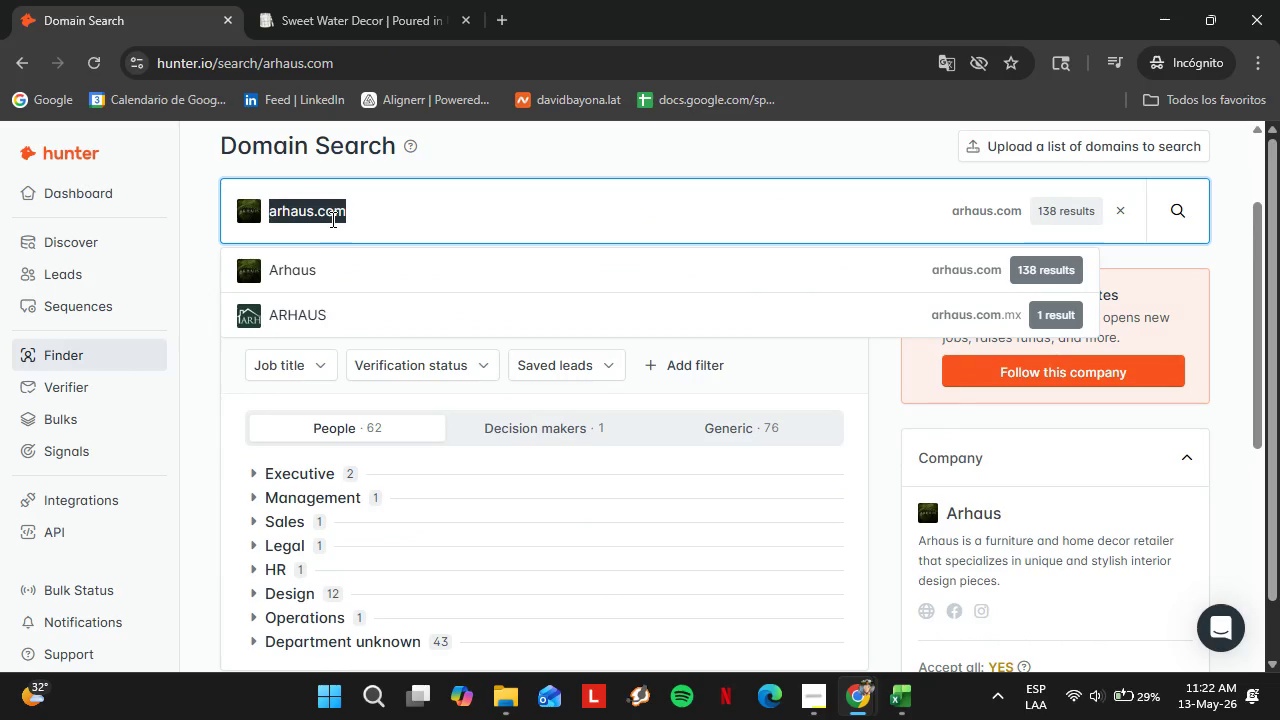 
key(A)
 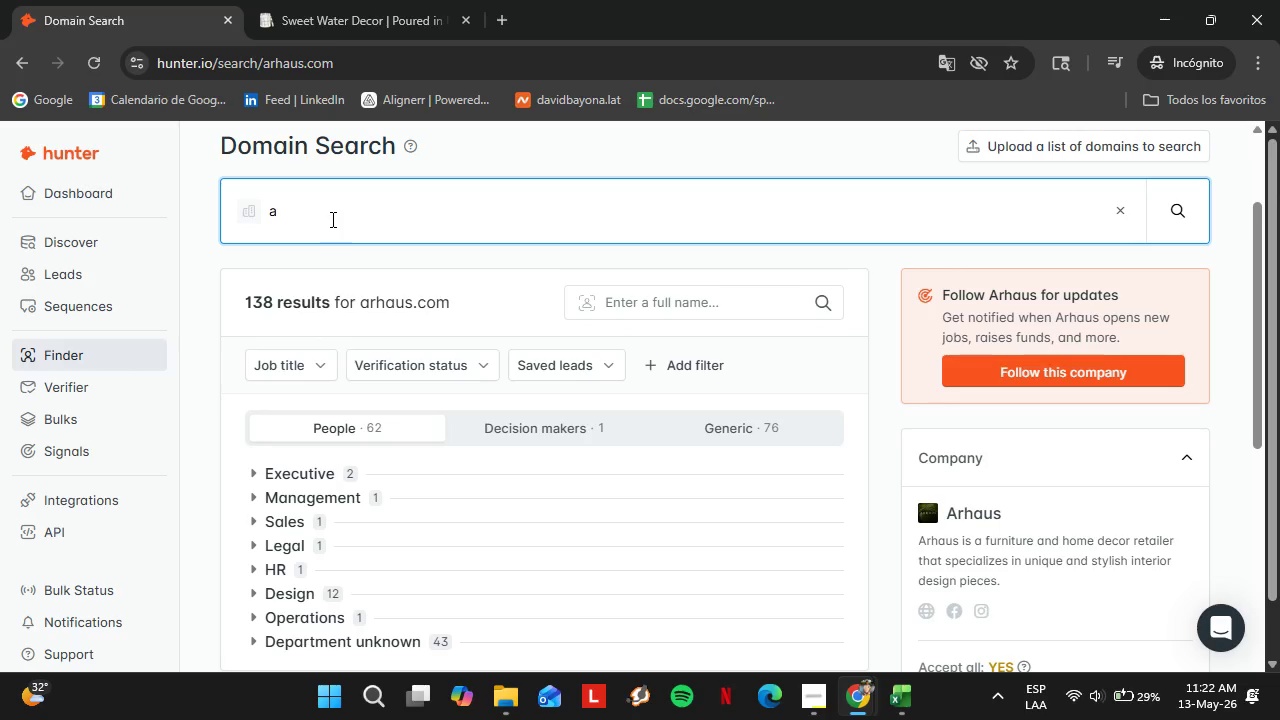 
wait(20.56)
 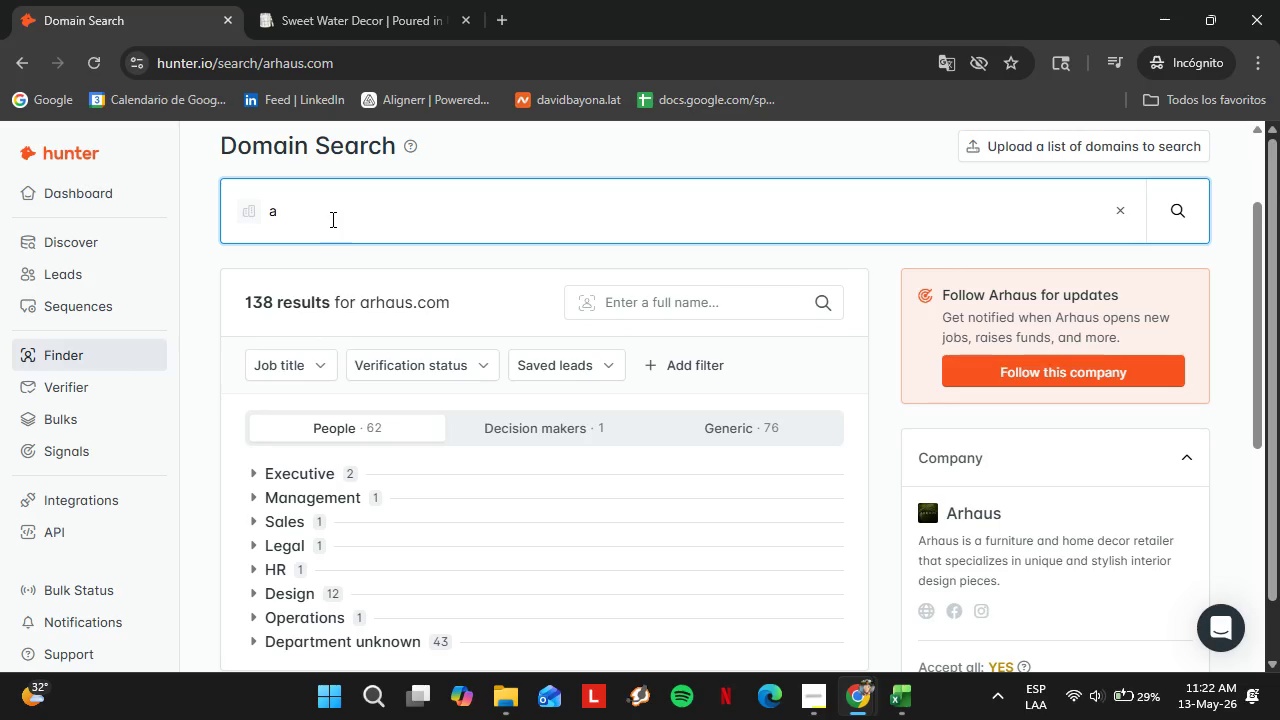 
type(rhaus.com)
 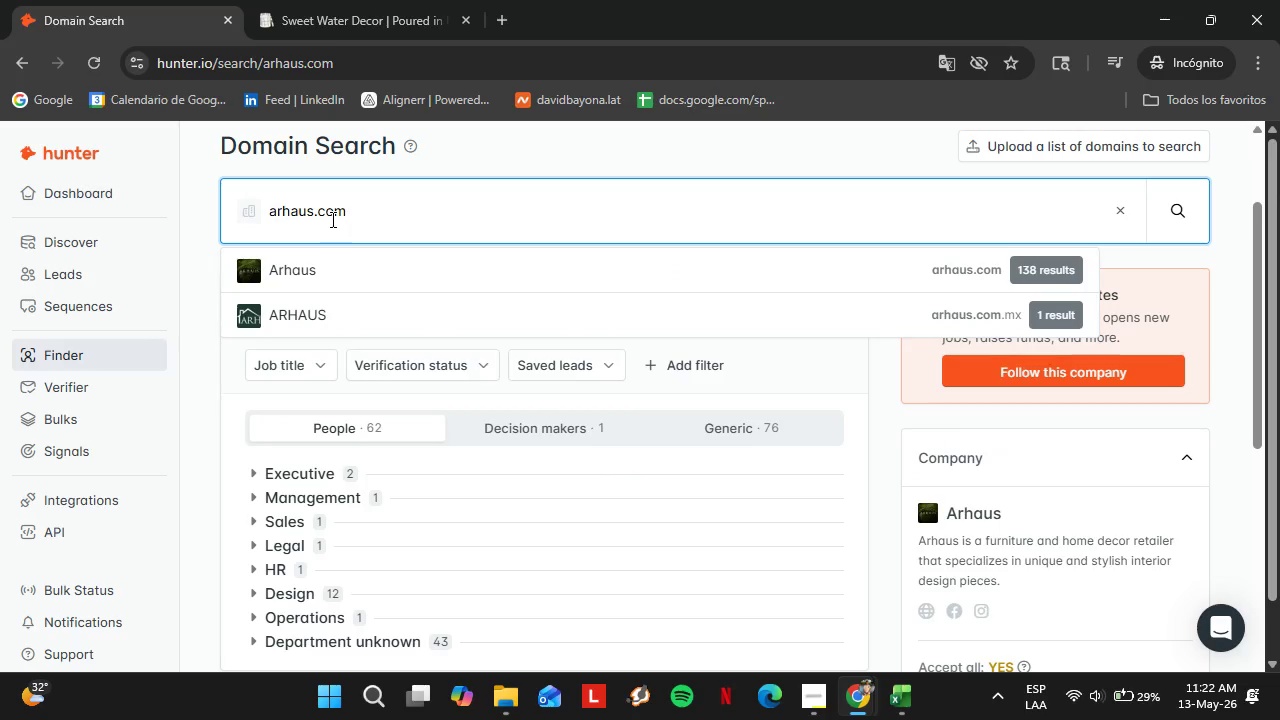 
key(Enter)
 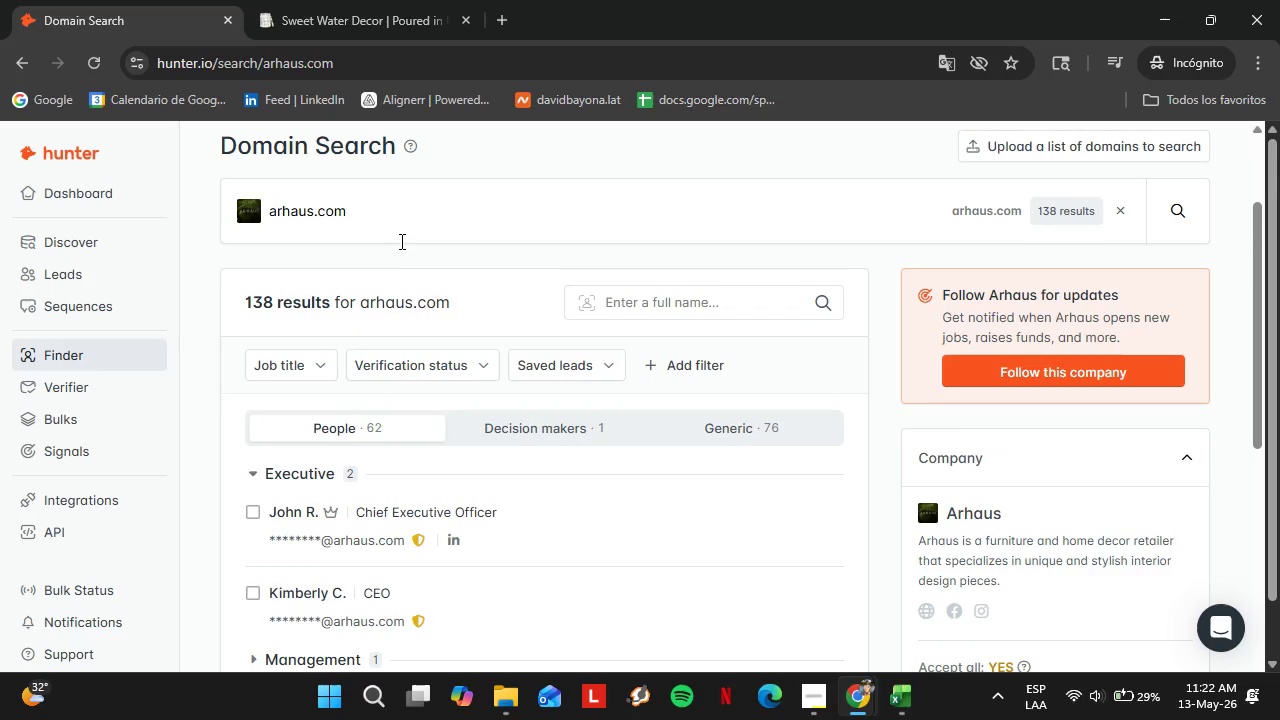 
double_click([377, 214])
 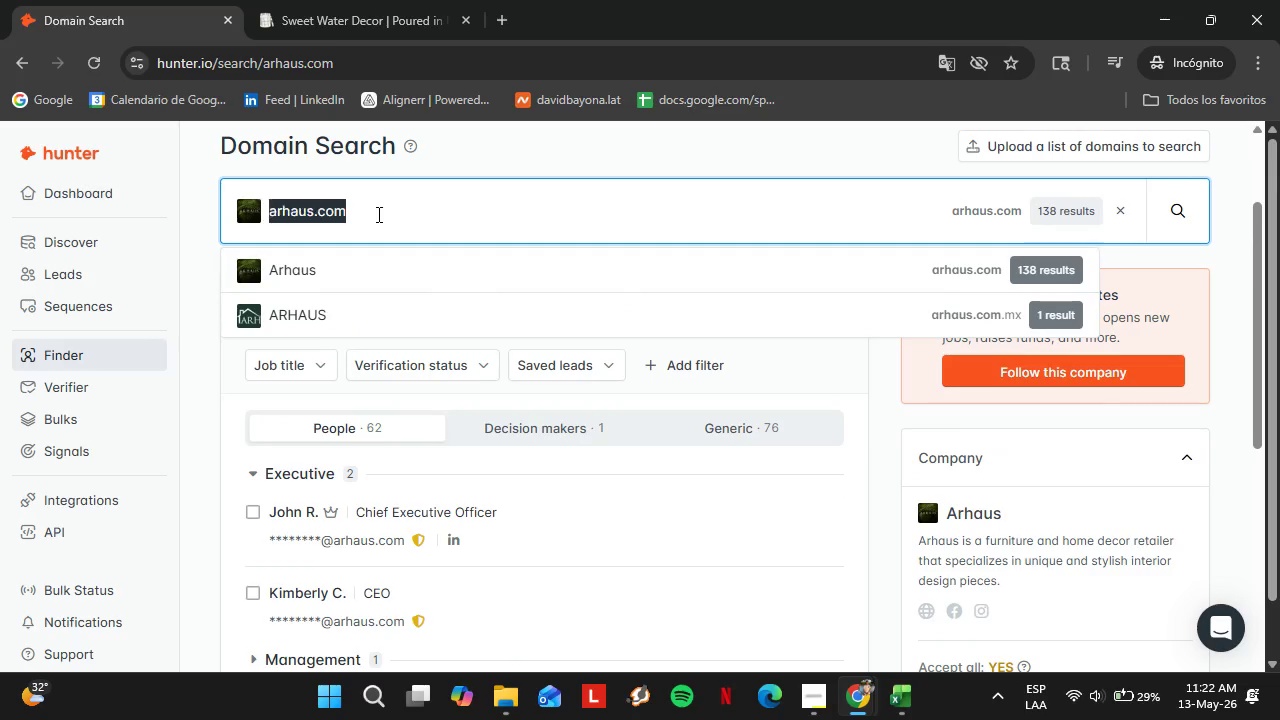 
triple_click([377, 214])
 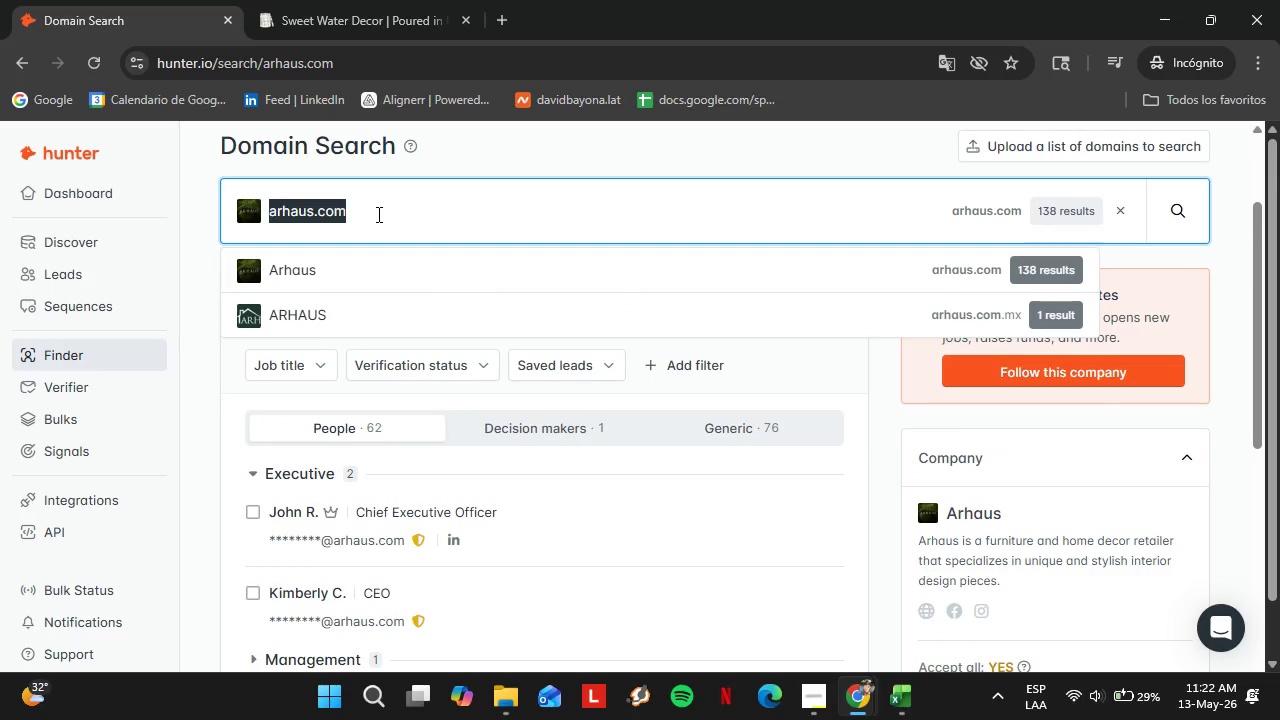 
type(ashe)
 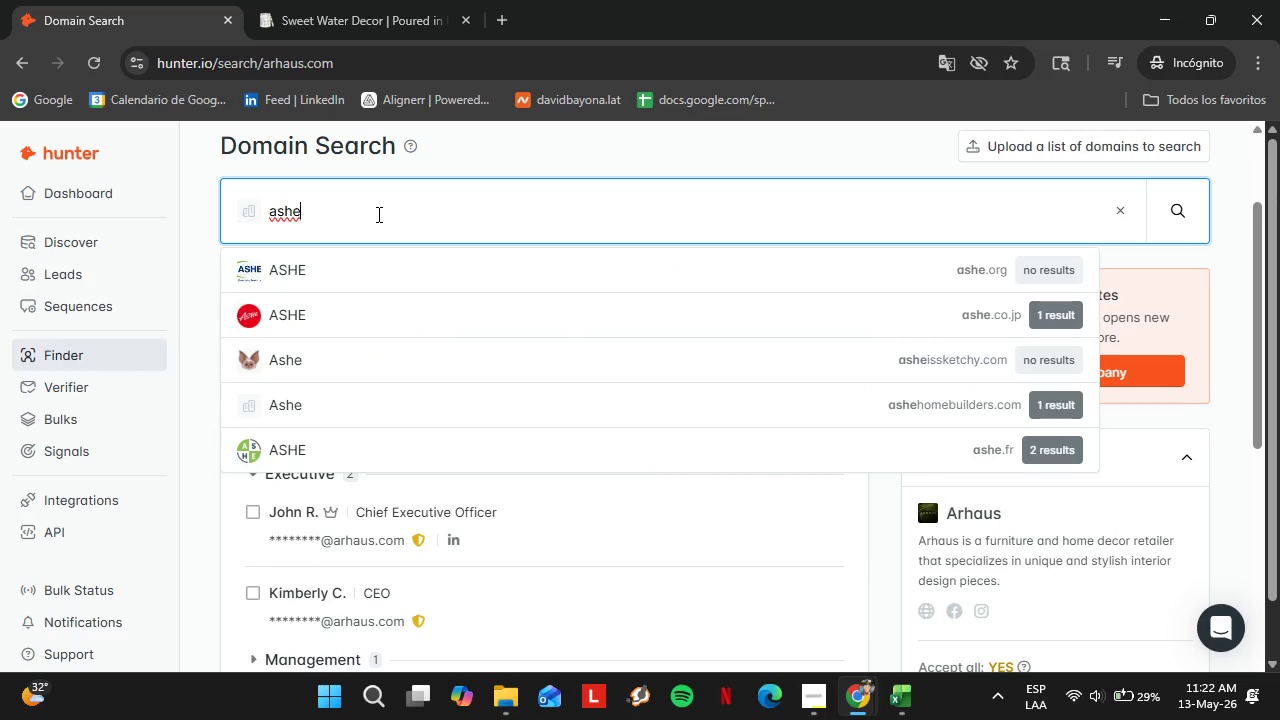 
type(villw)
key(Backspace)
type(ehomestore.com=)
 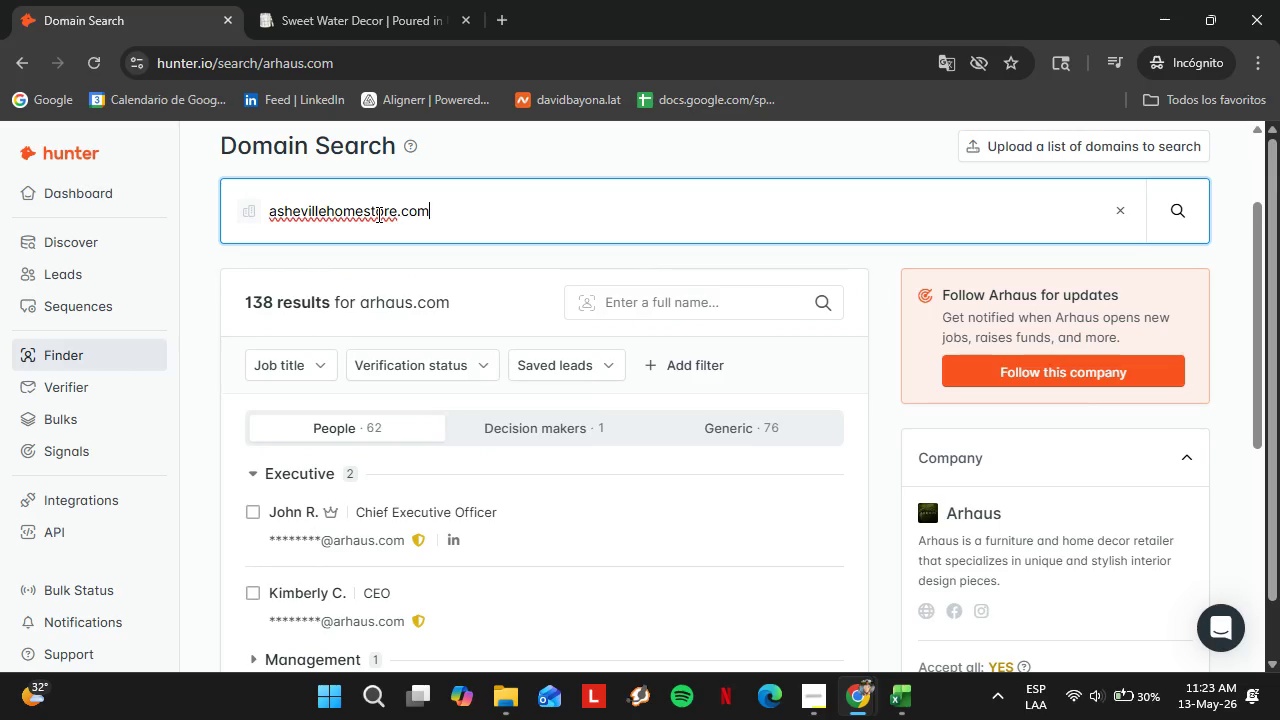 
key(Enter)
 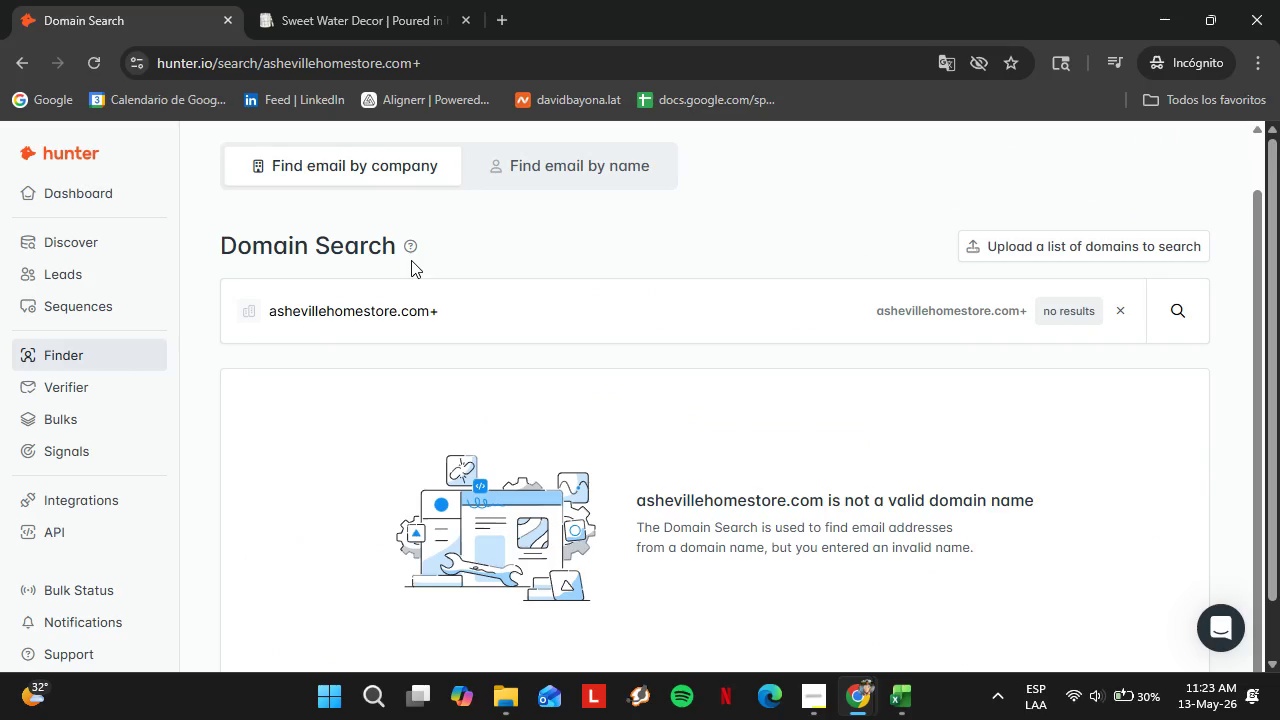 
double_click([448, 289])
 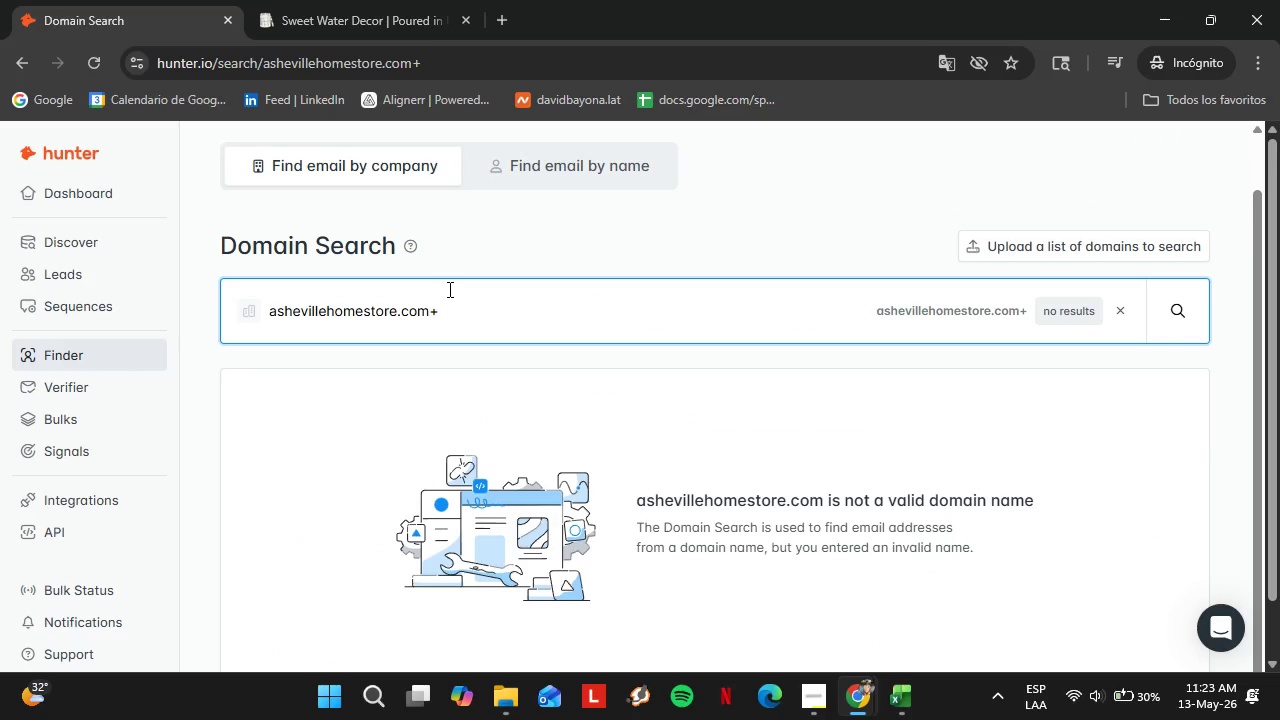 
key(Backspace)
 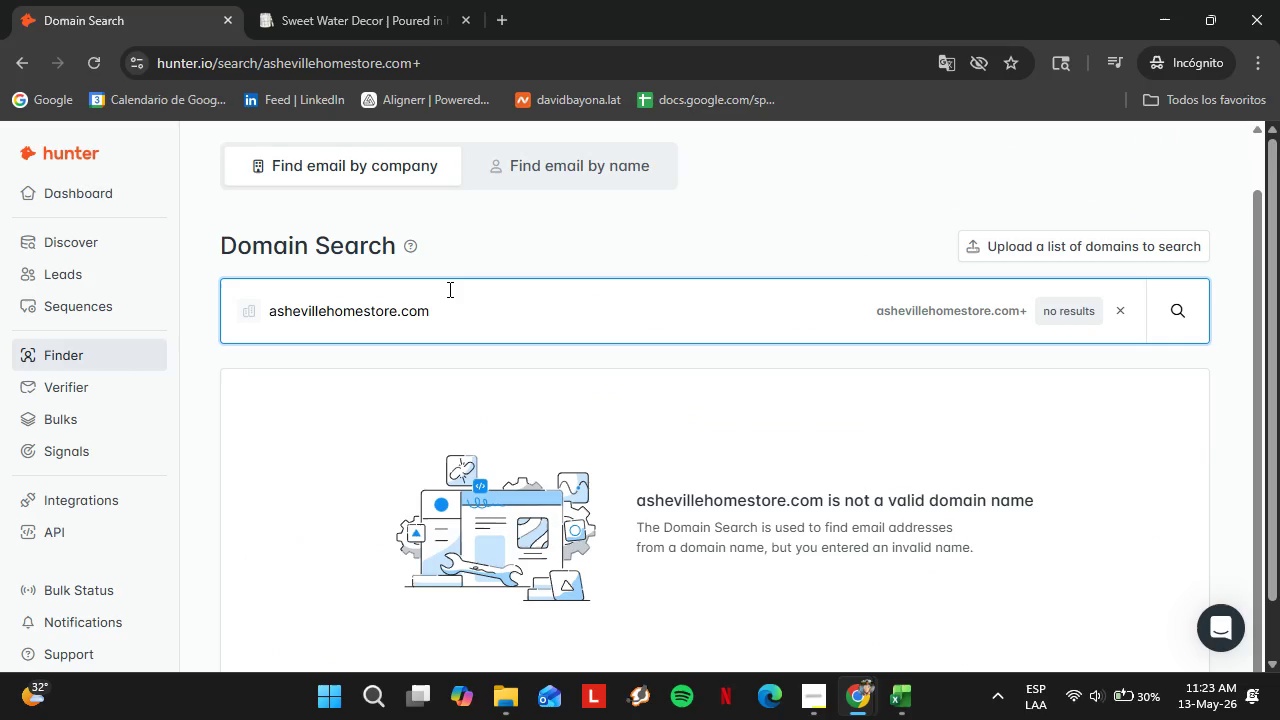 
key(Enter)
 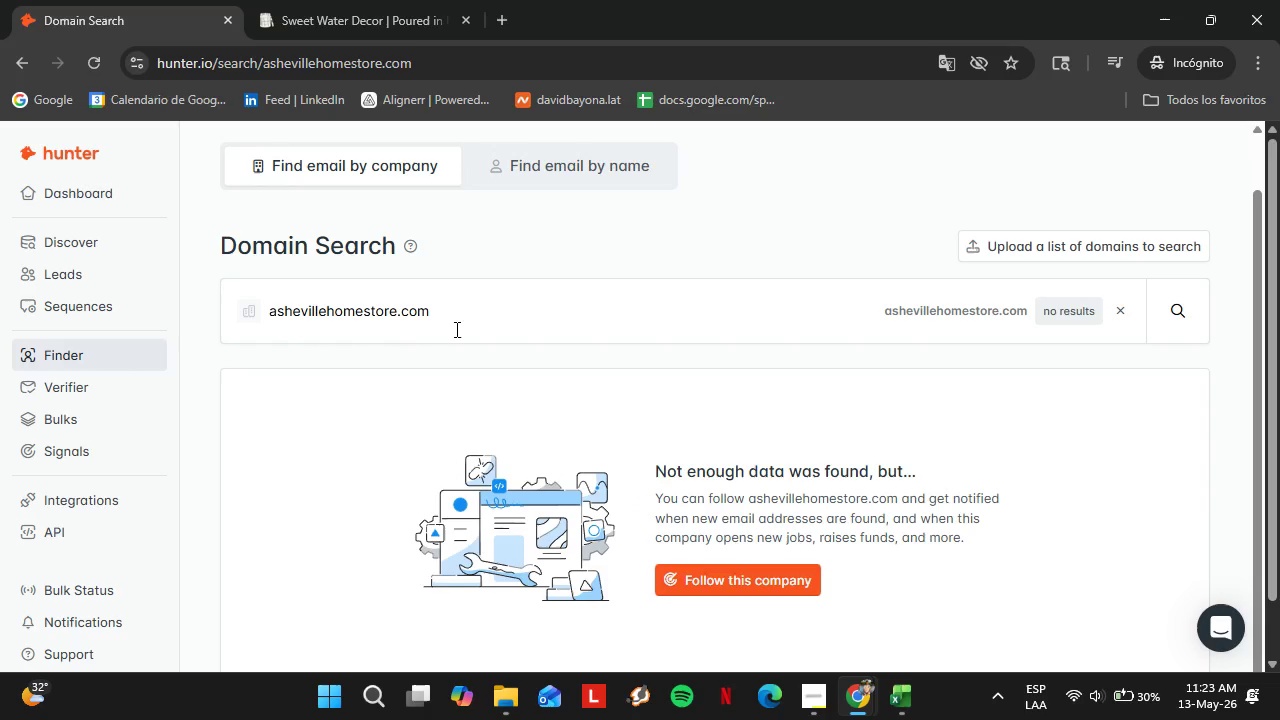 
double_click([445, 318])
 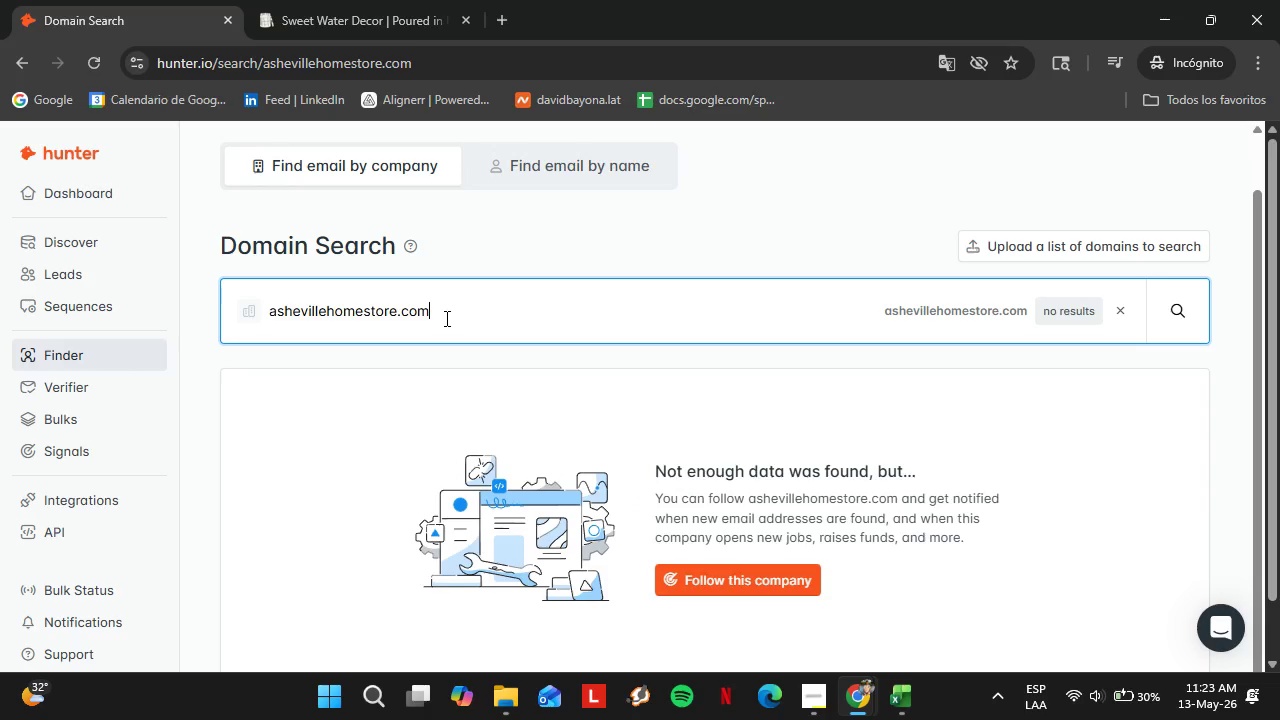 
triple_click([445, 318])
 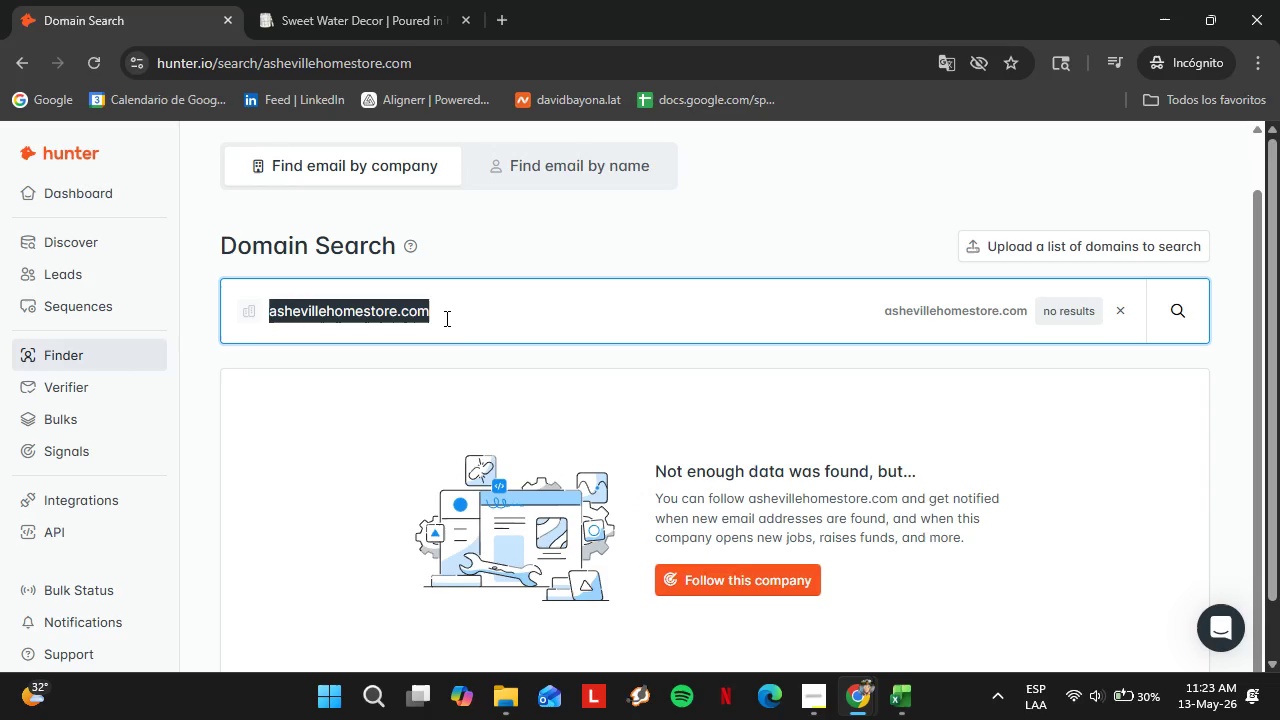 
type(atomicgarden.com)
 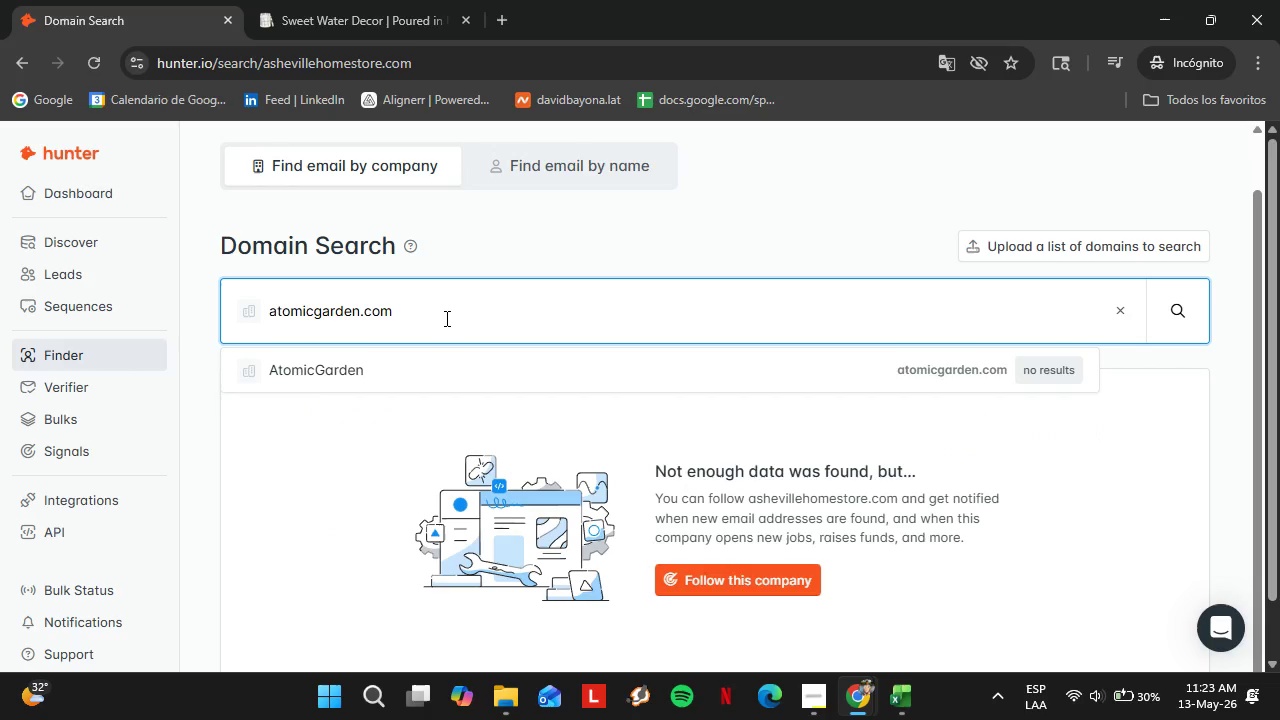 
key(Enter)
 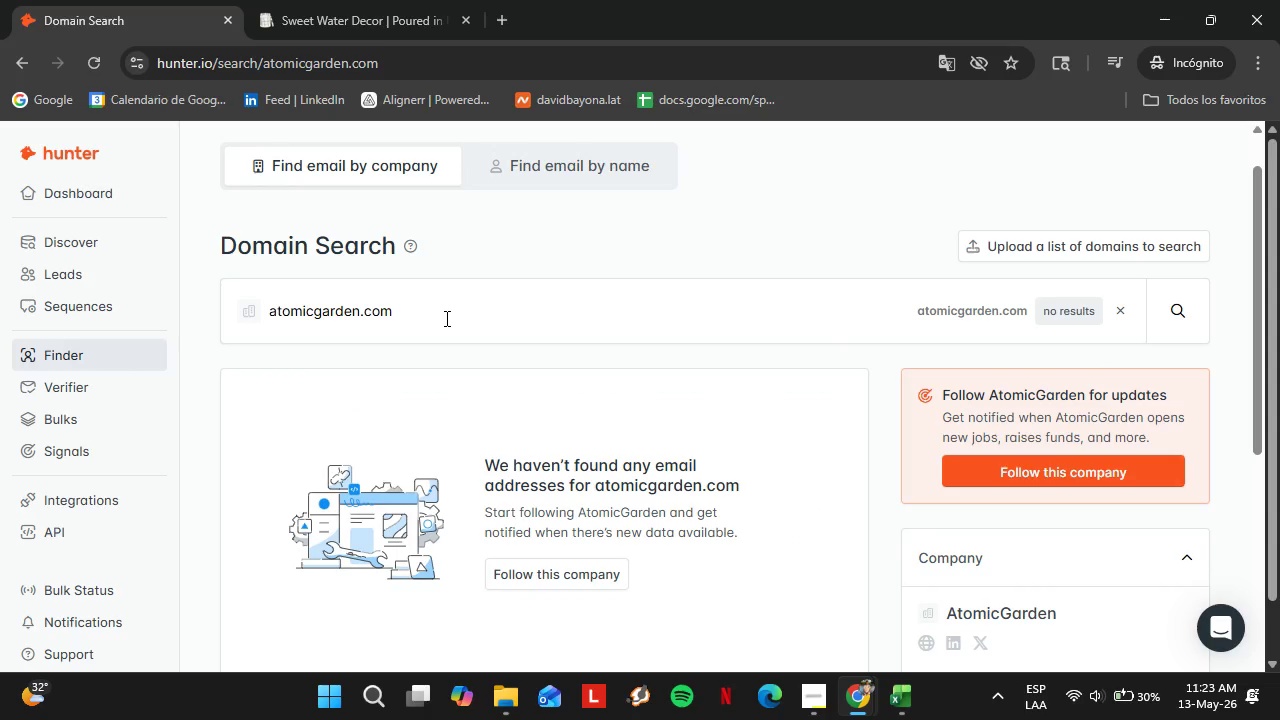 
double_click([445, 318])
 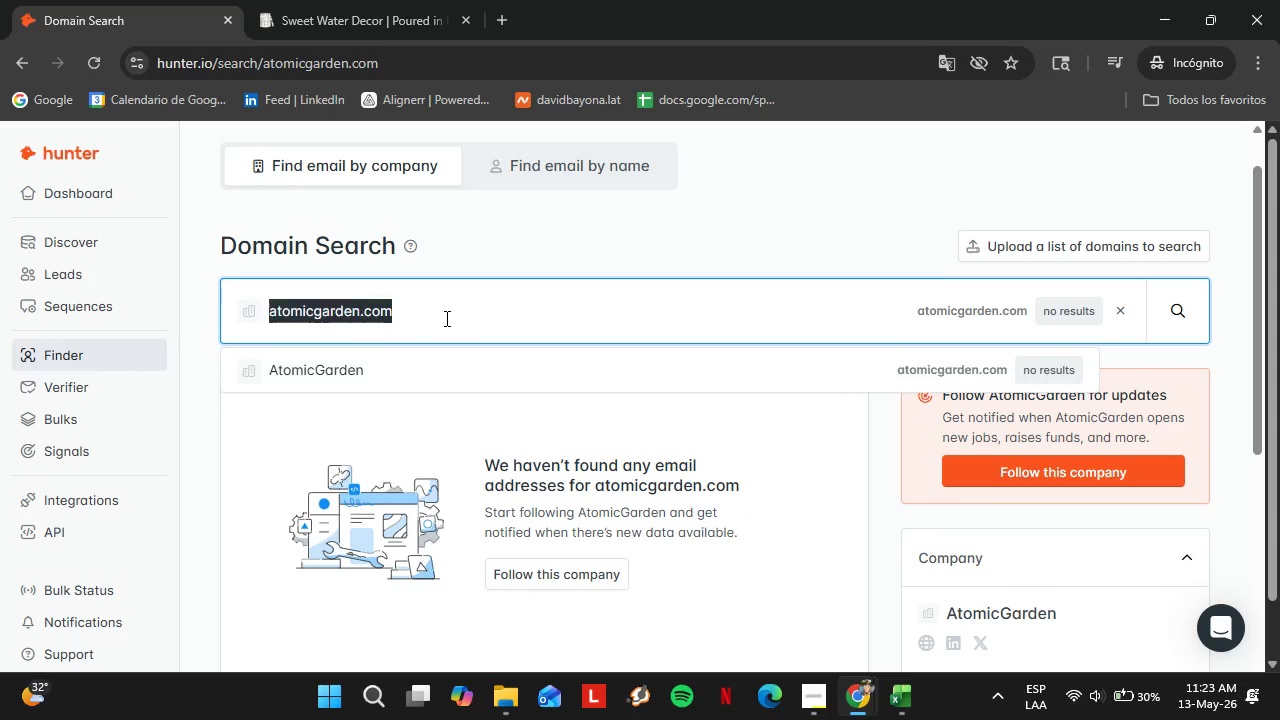 
triple_click([445, 318])
 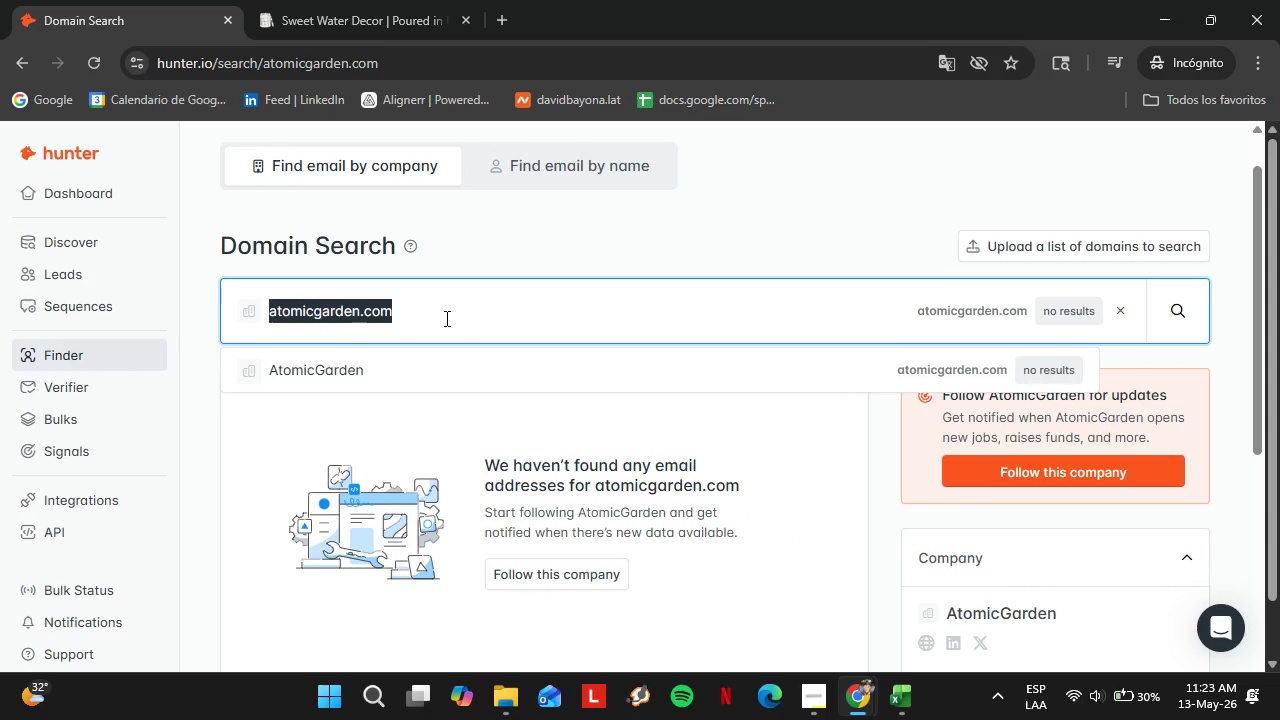 
triple_click([445, 318])
 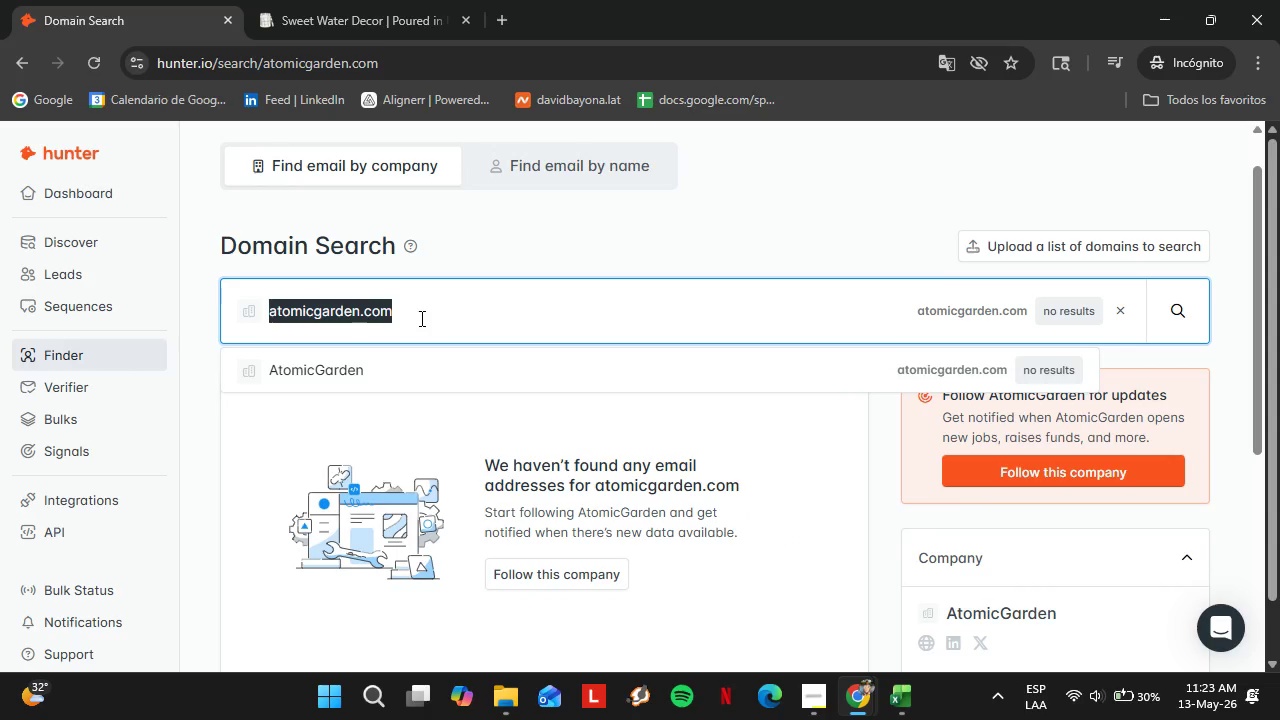 
wait(6.72)
 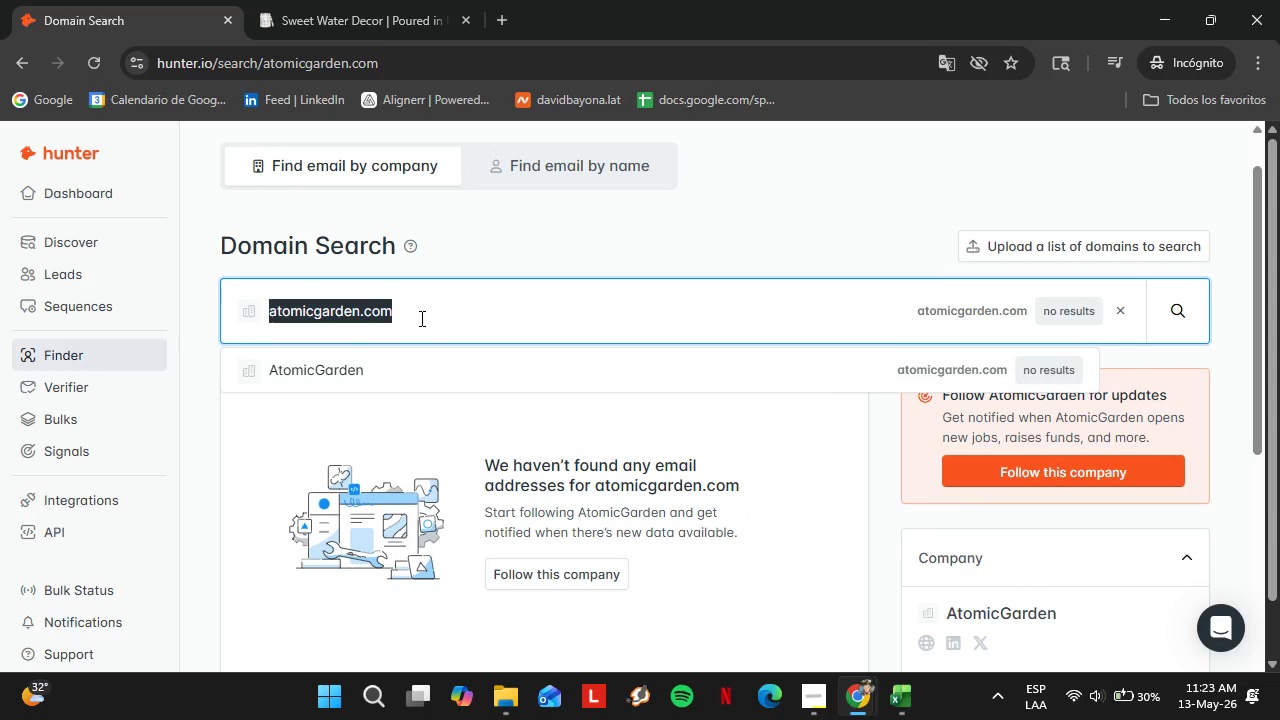 
type(avenue)
 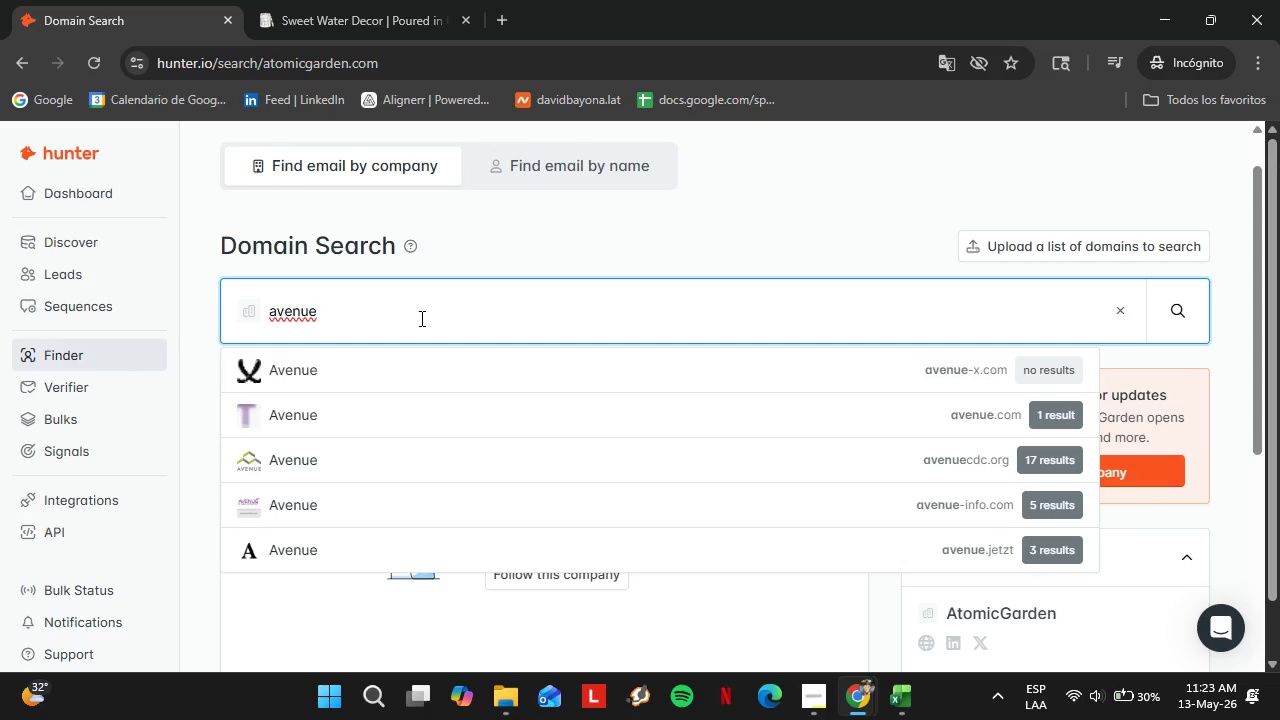 
wait(17.19)
 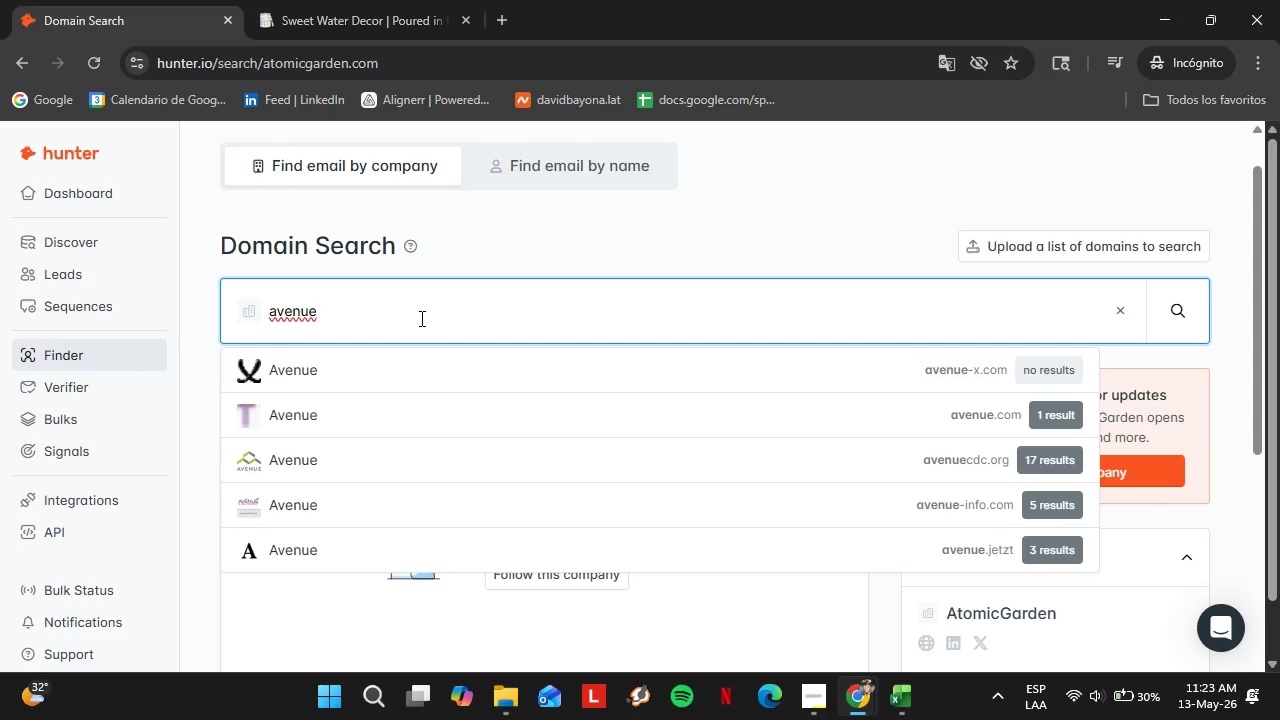 
type(designstudio.com)
 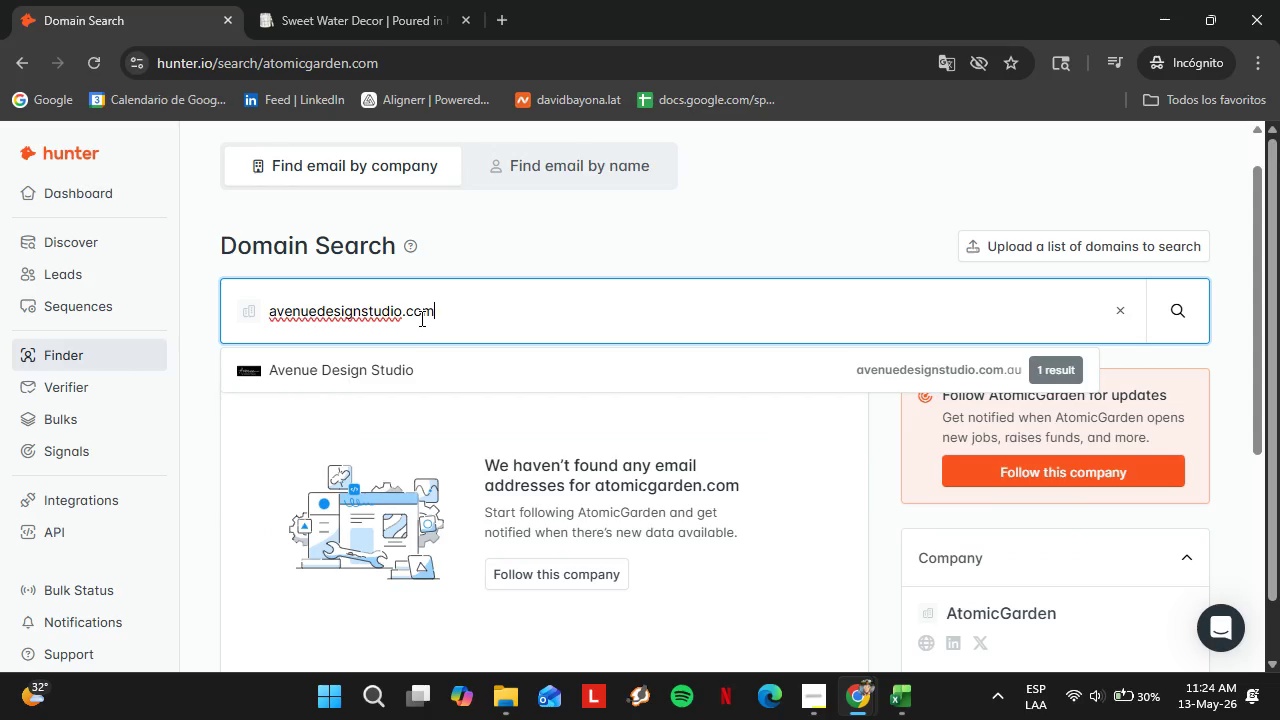 
key(Enter)
 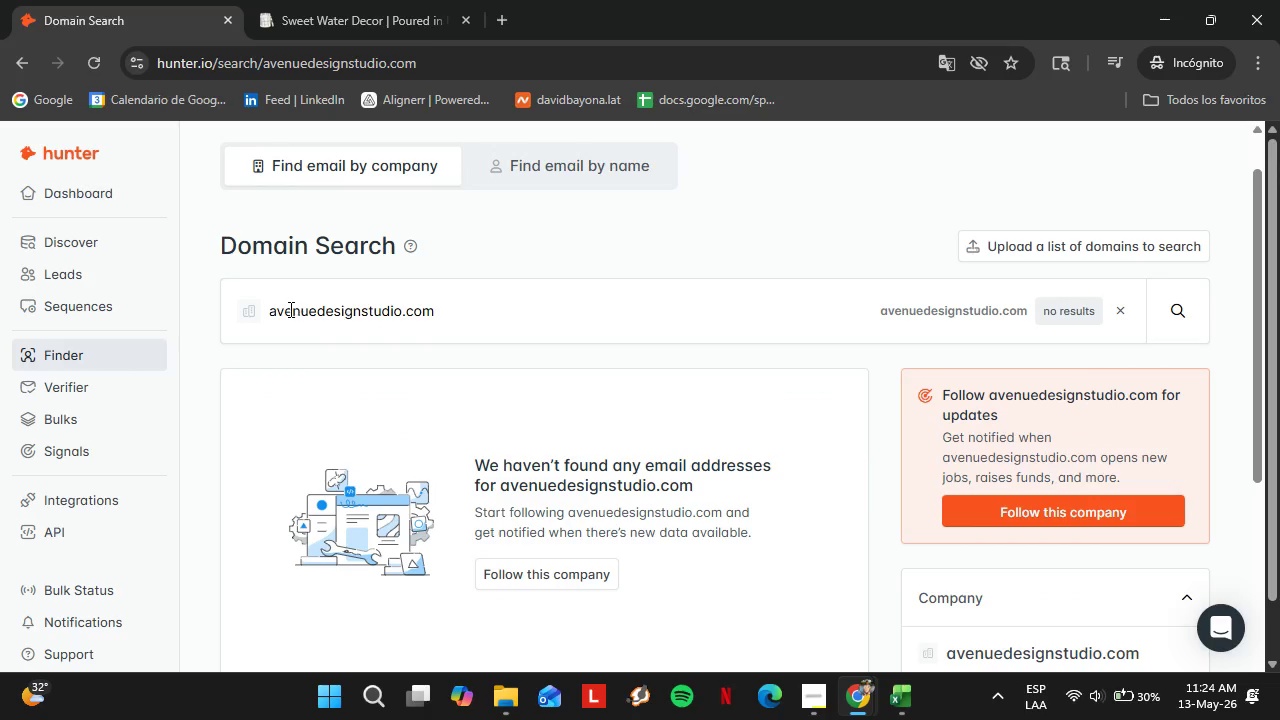 
double_click([462, 329])
 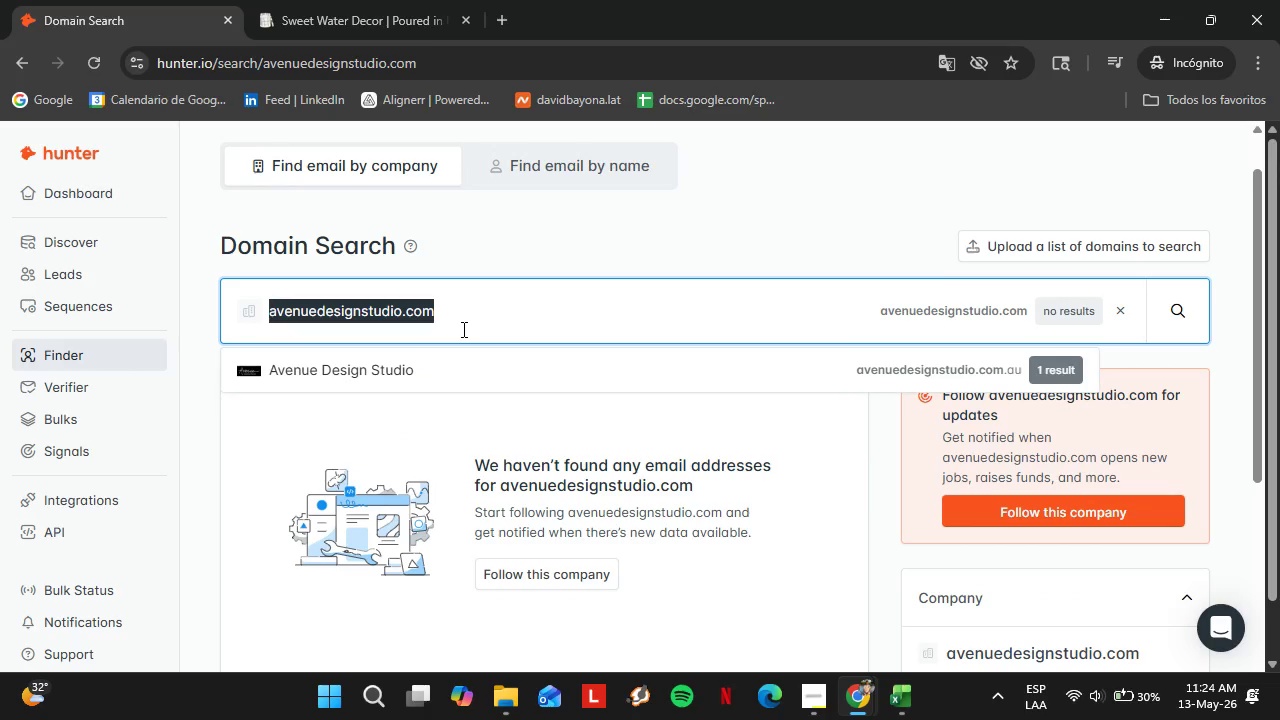 
triple_click([462, 329])
 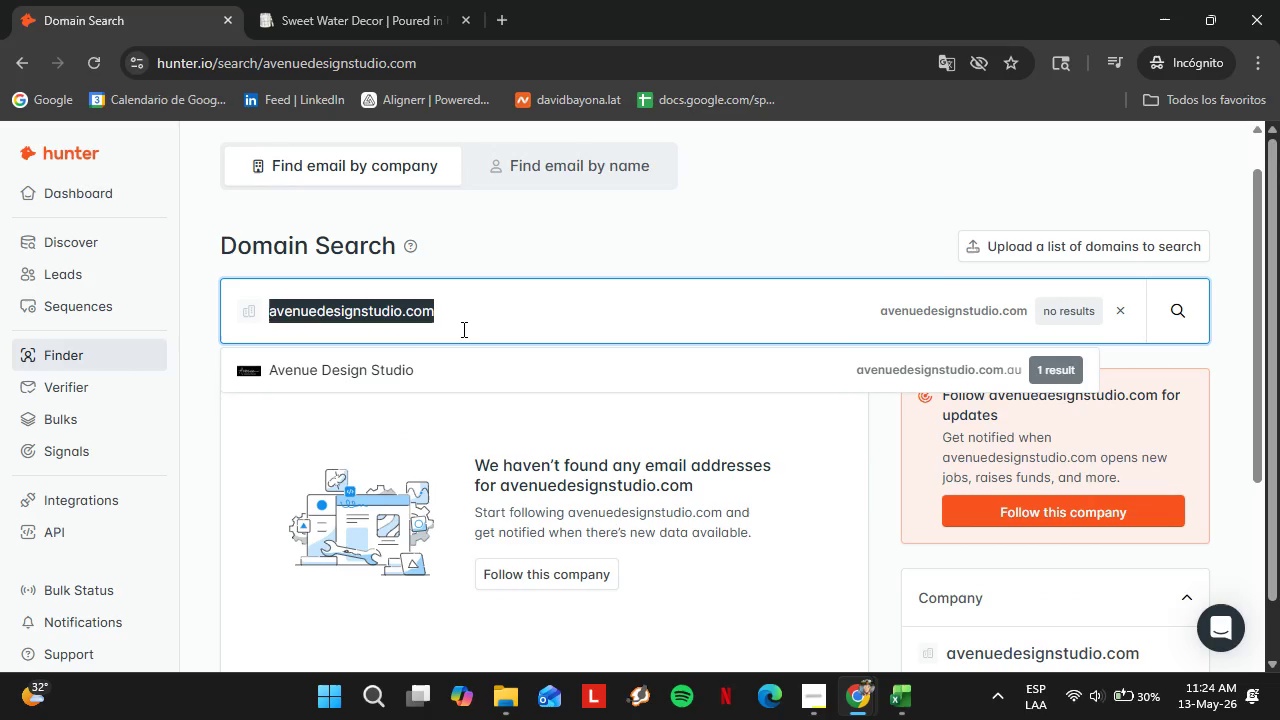 
triple_click([462, 329])
 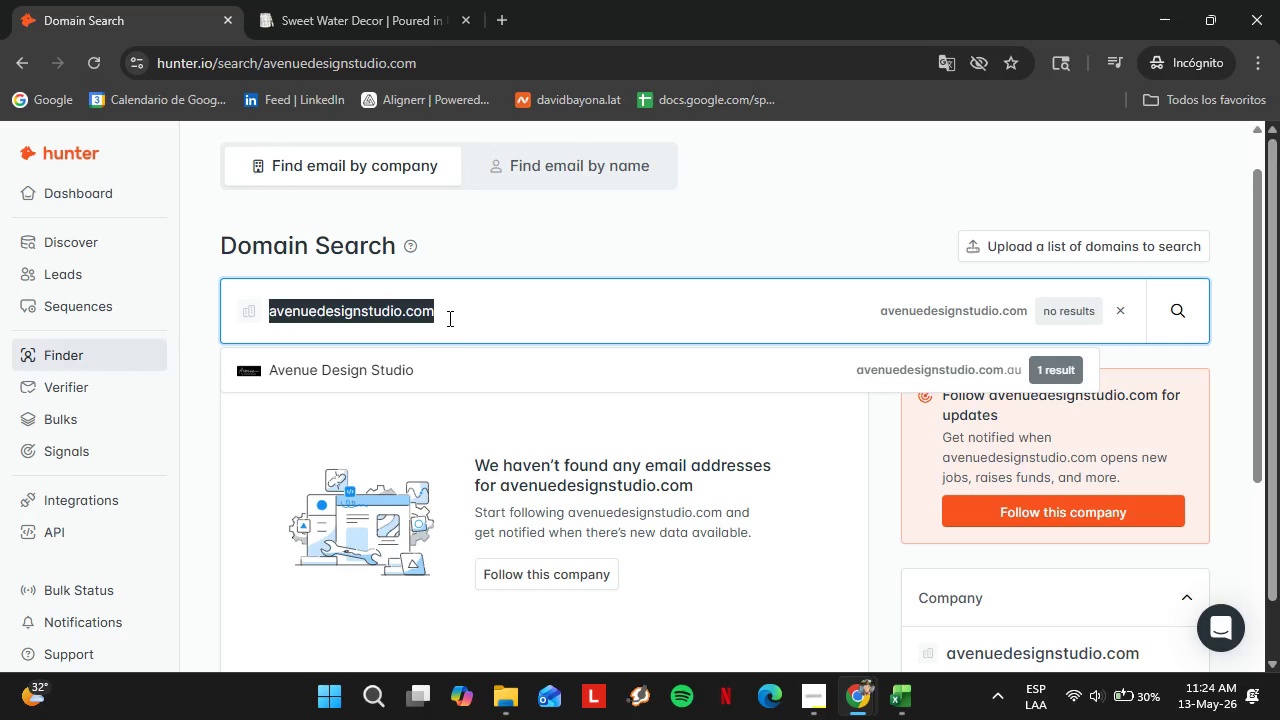 
wait(6.36)
 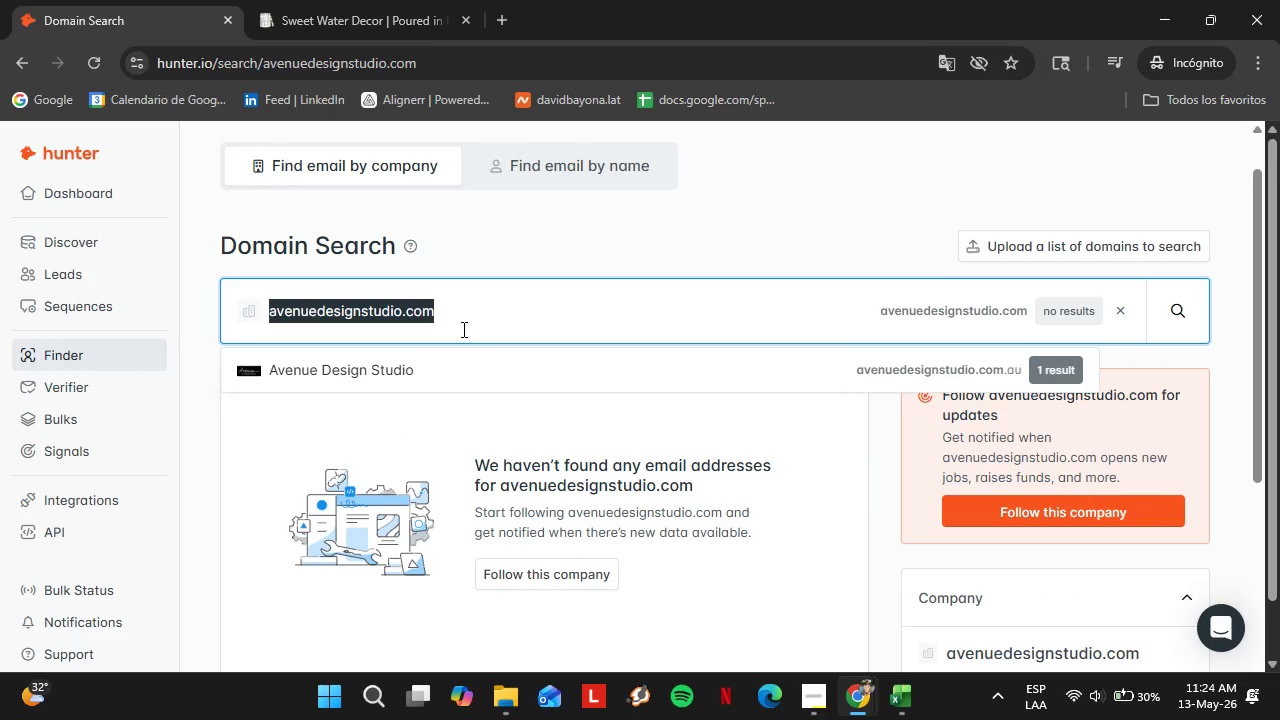 
type(babasouk.com)
 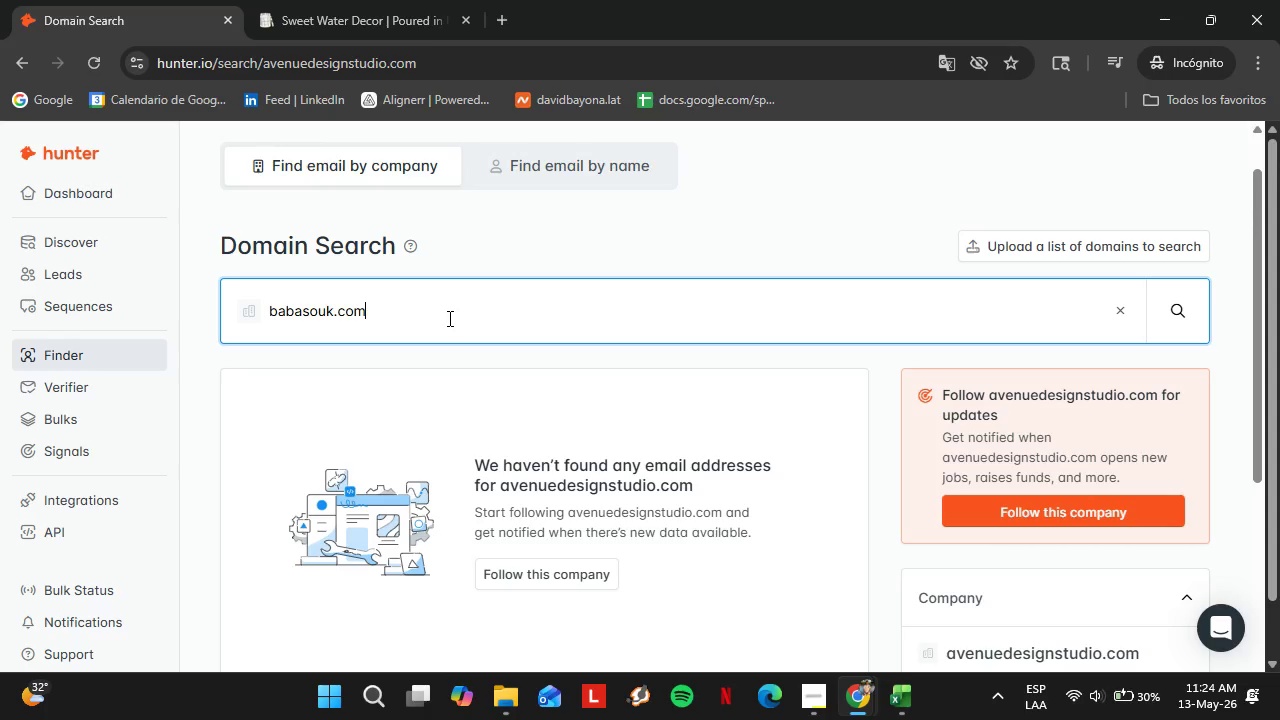 
key(Enter)
 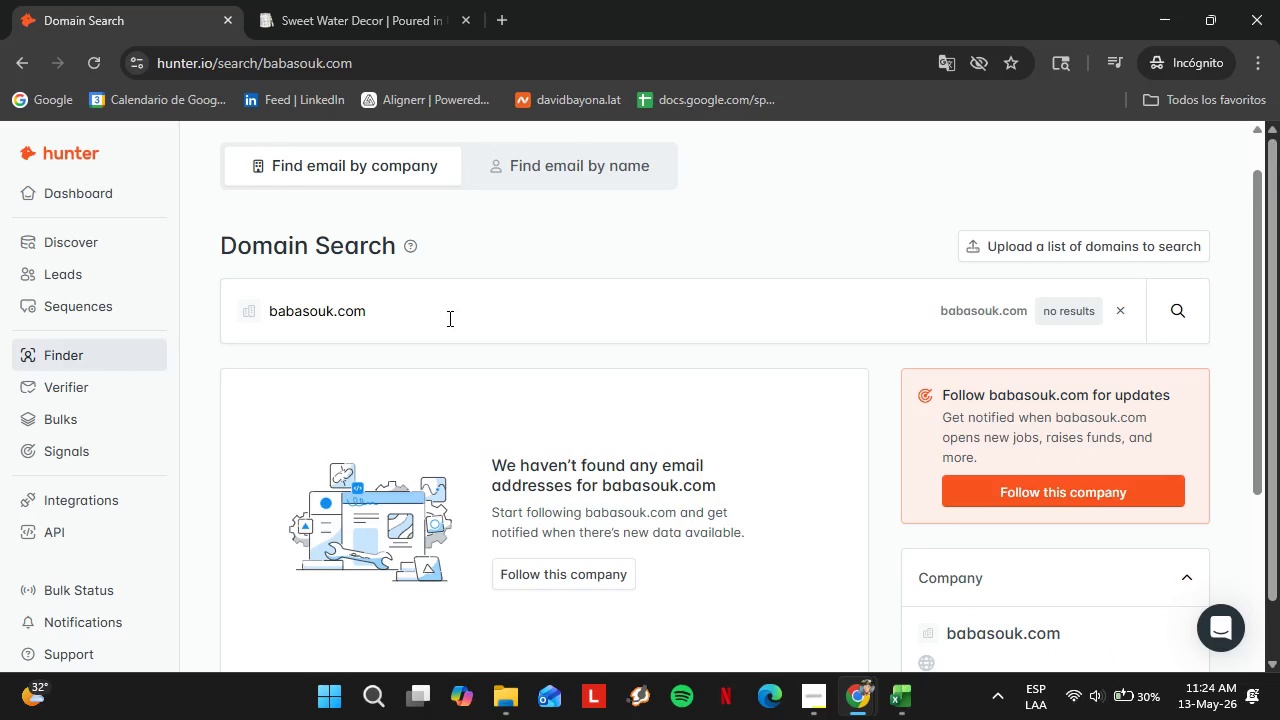 
double_click([448, 318])
 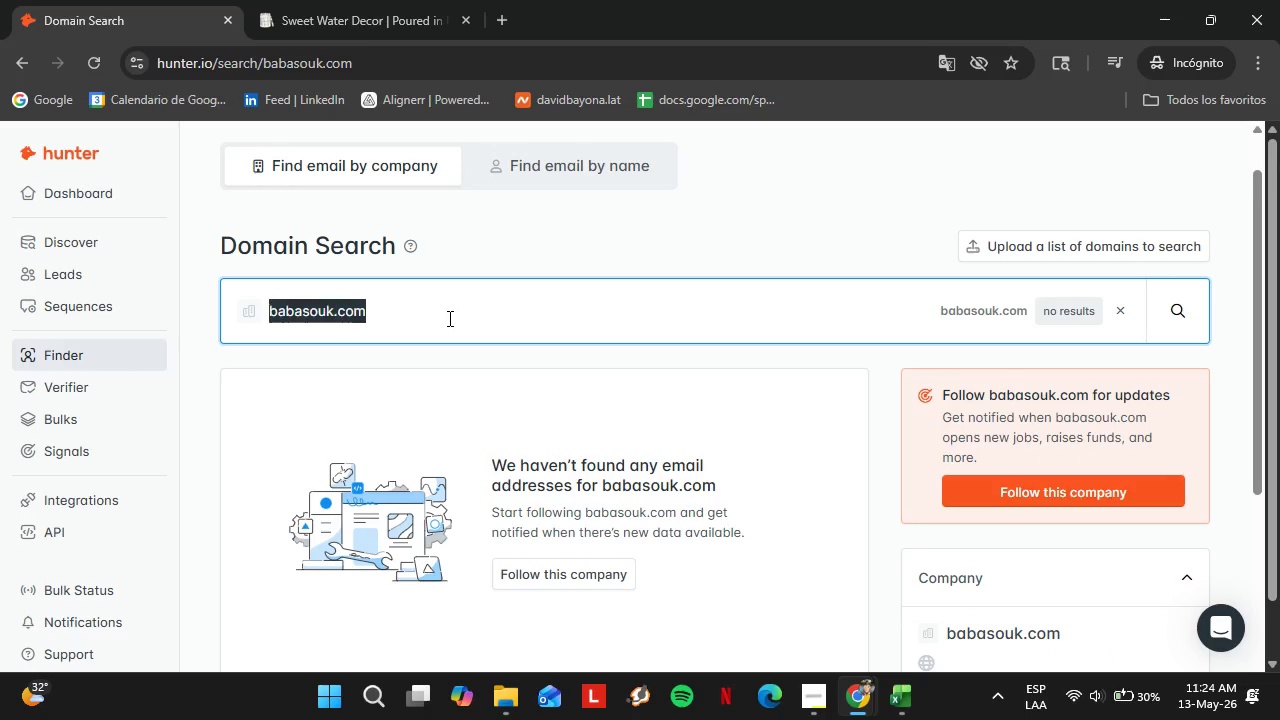 
triple_click([448, 318])
 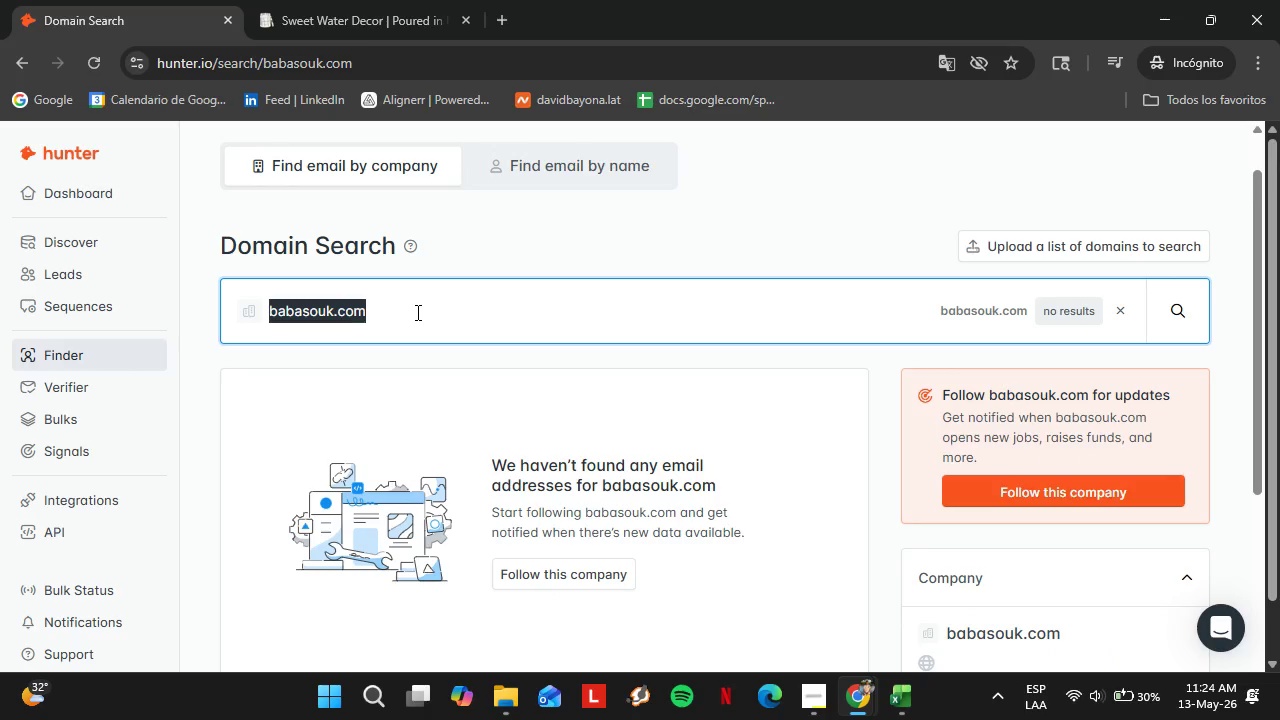 
type(balticclub.com)
 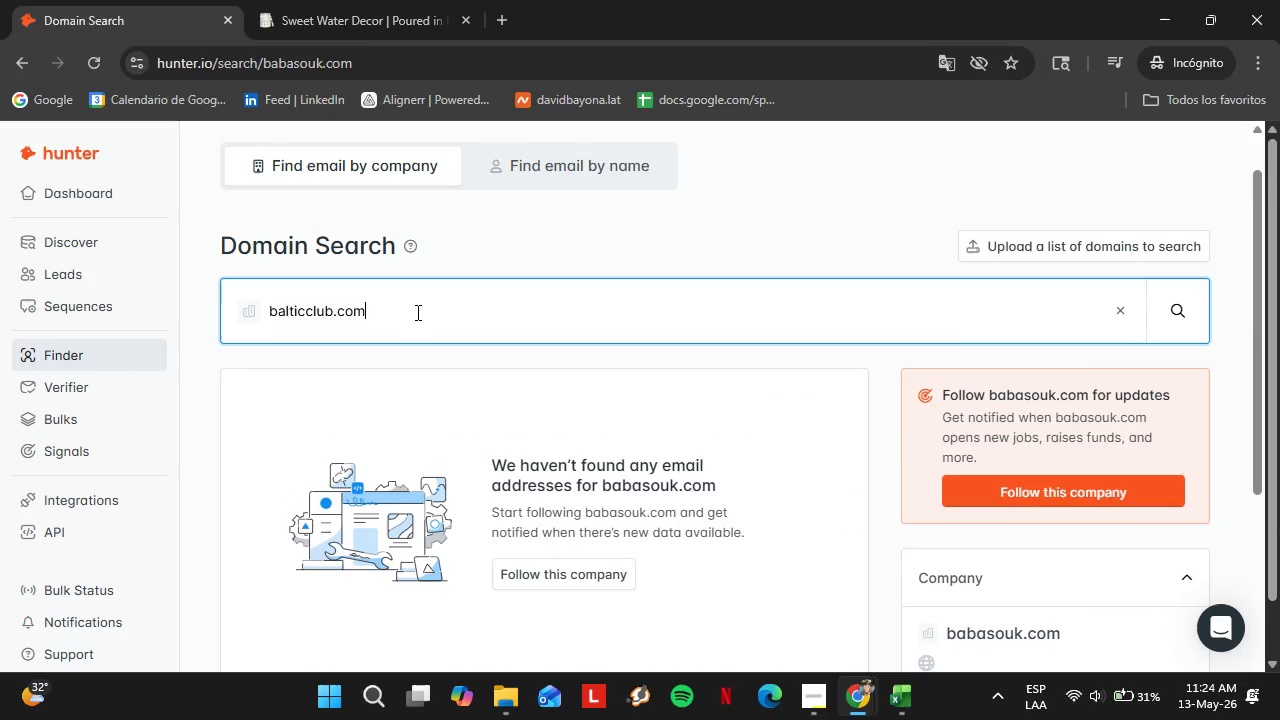 
key(Enter)
 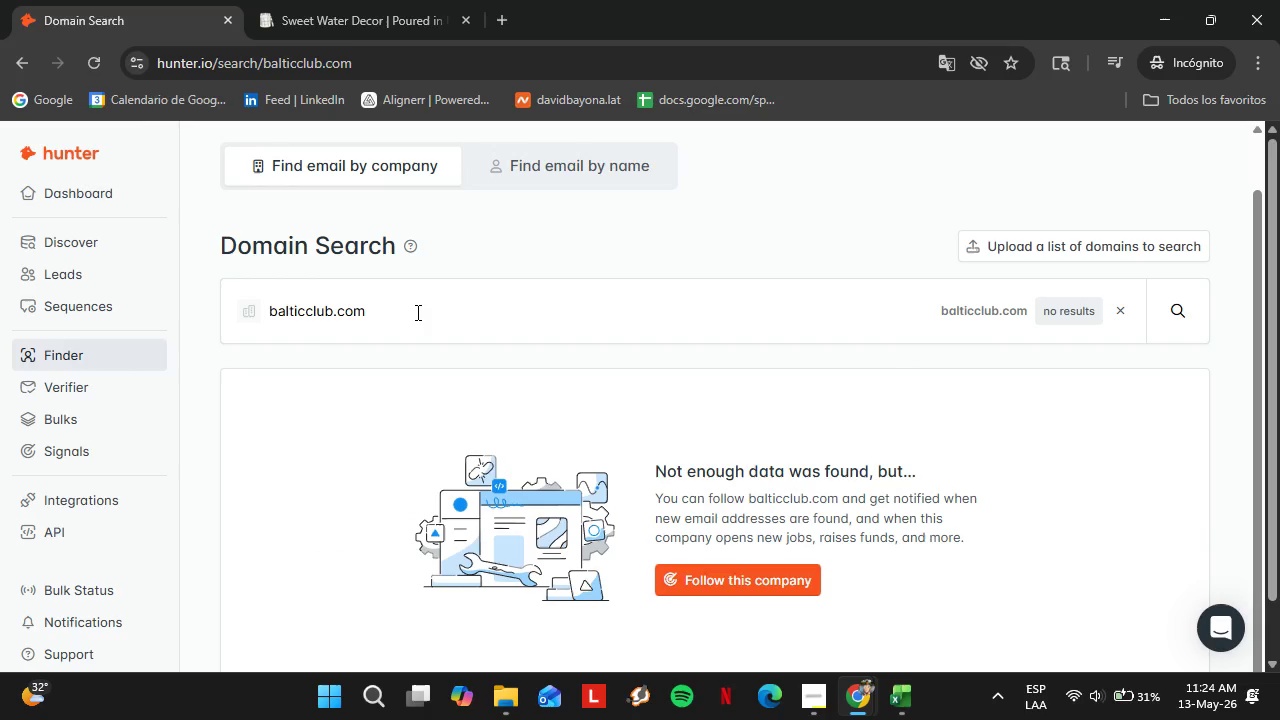 
double_click([416, 312])
 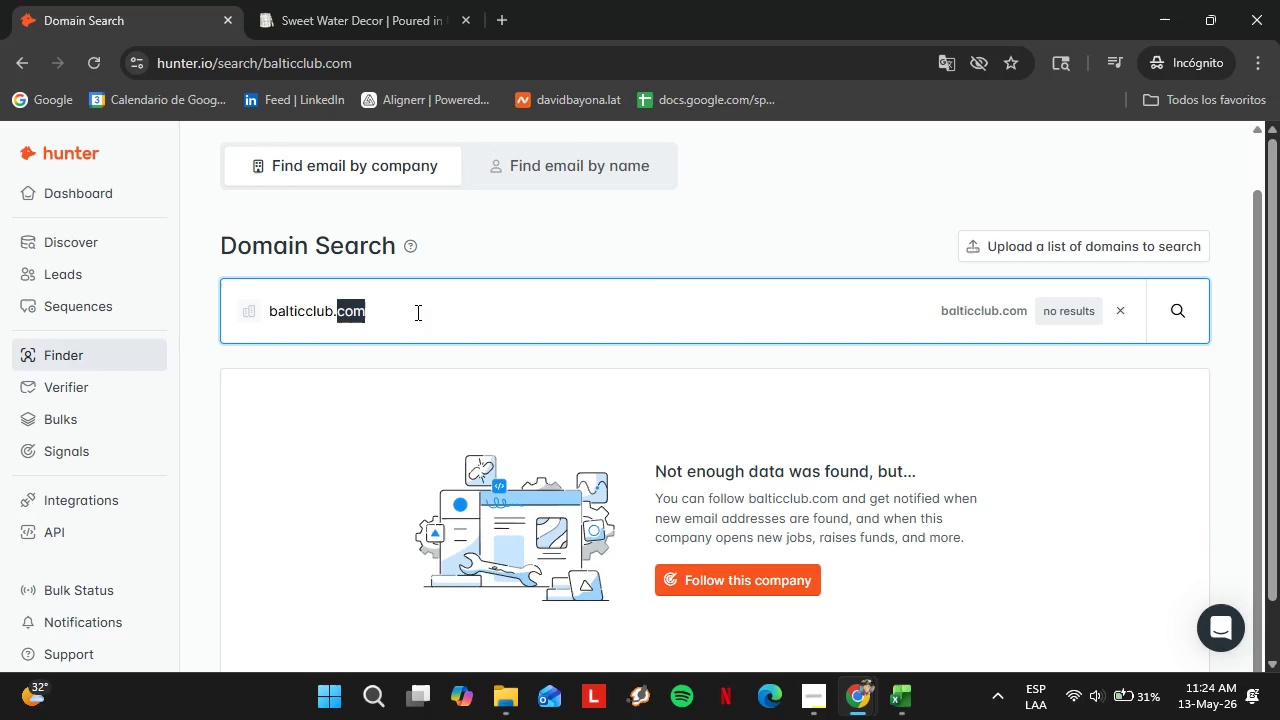 
triple_click([416, 312])
 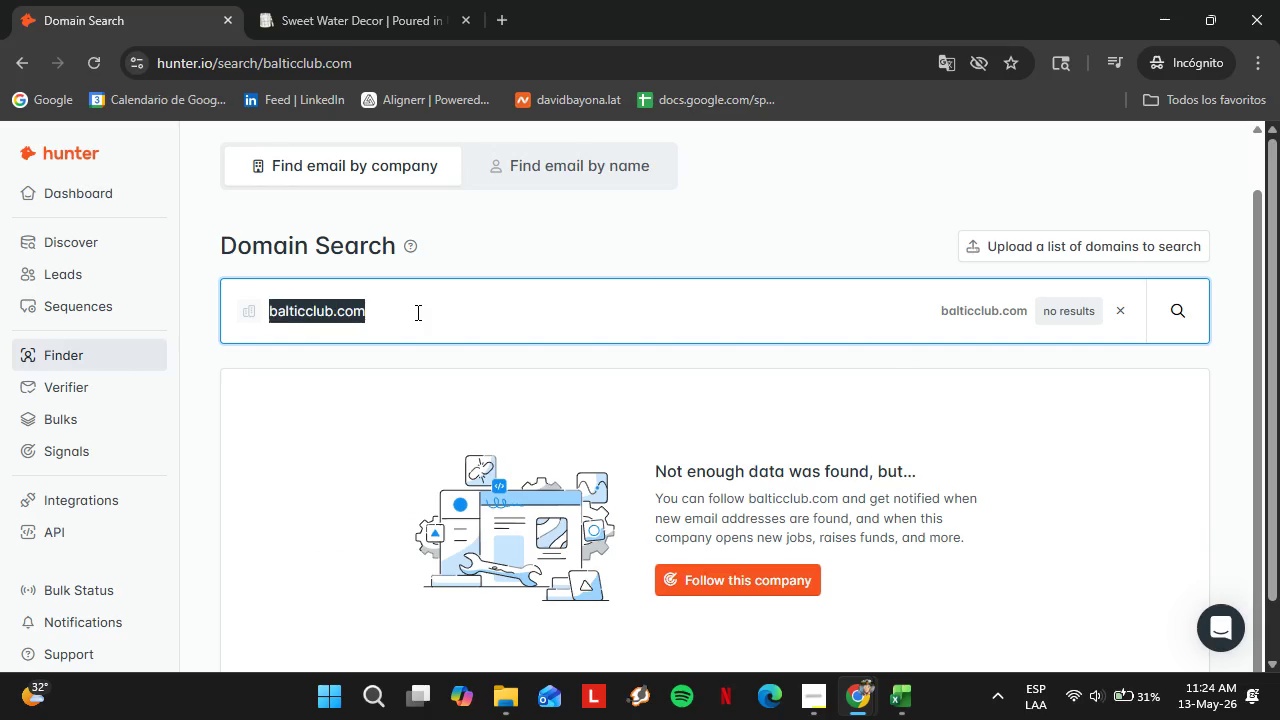 
triple_click([416, 312])
 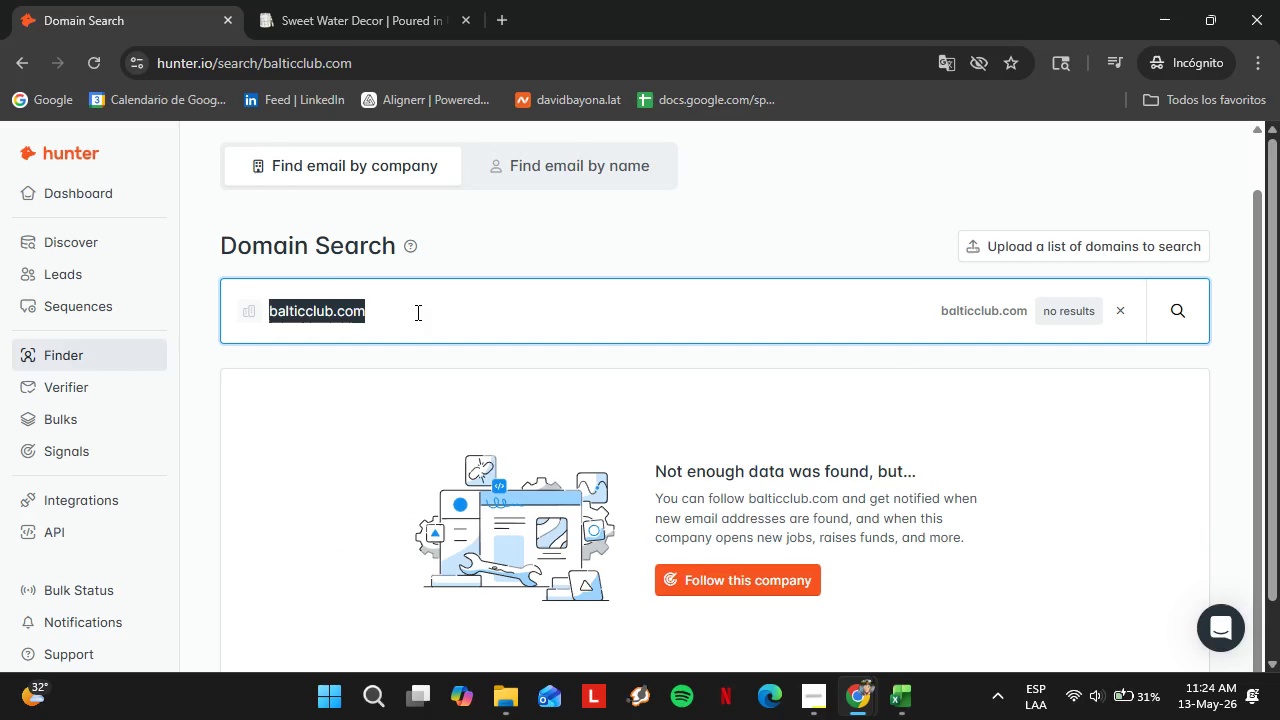 
wait(10.69)
 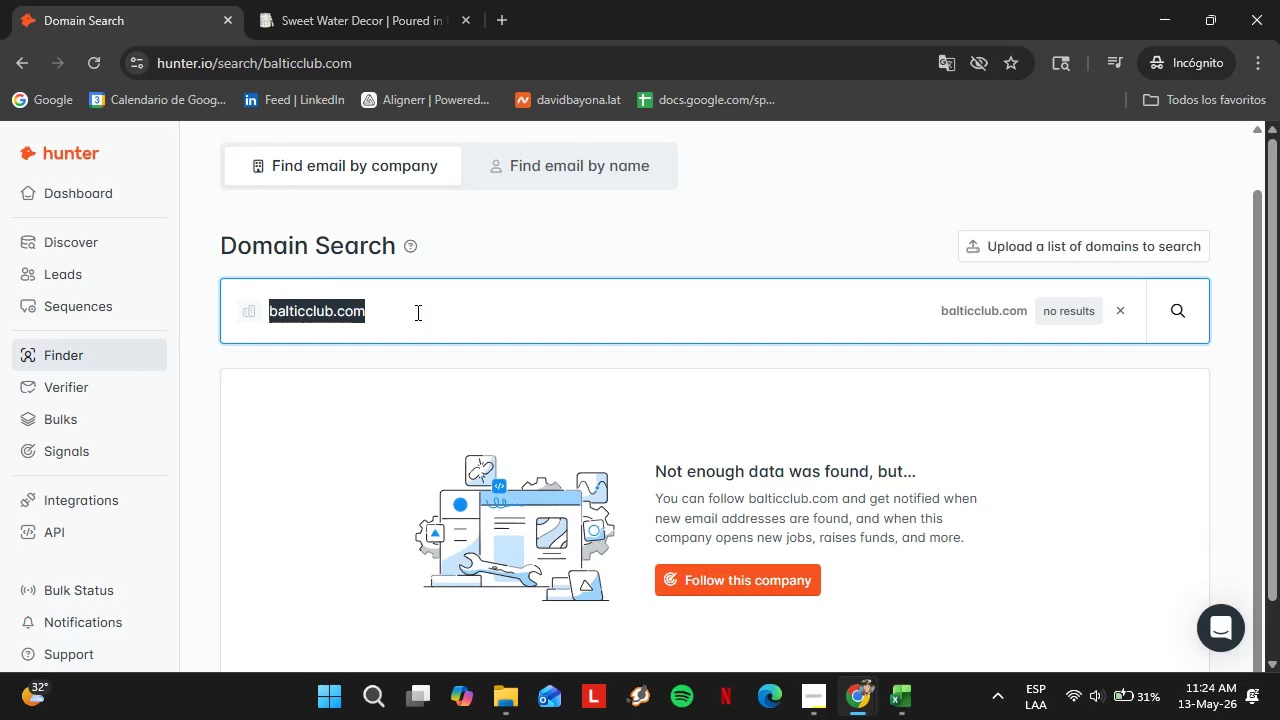 
type(bartonspringsnur)
 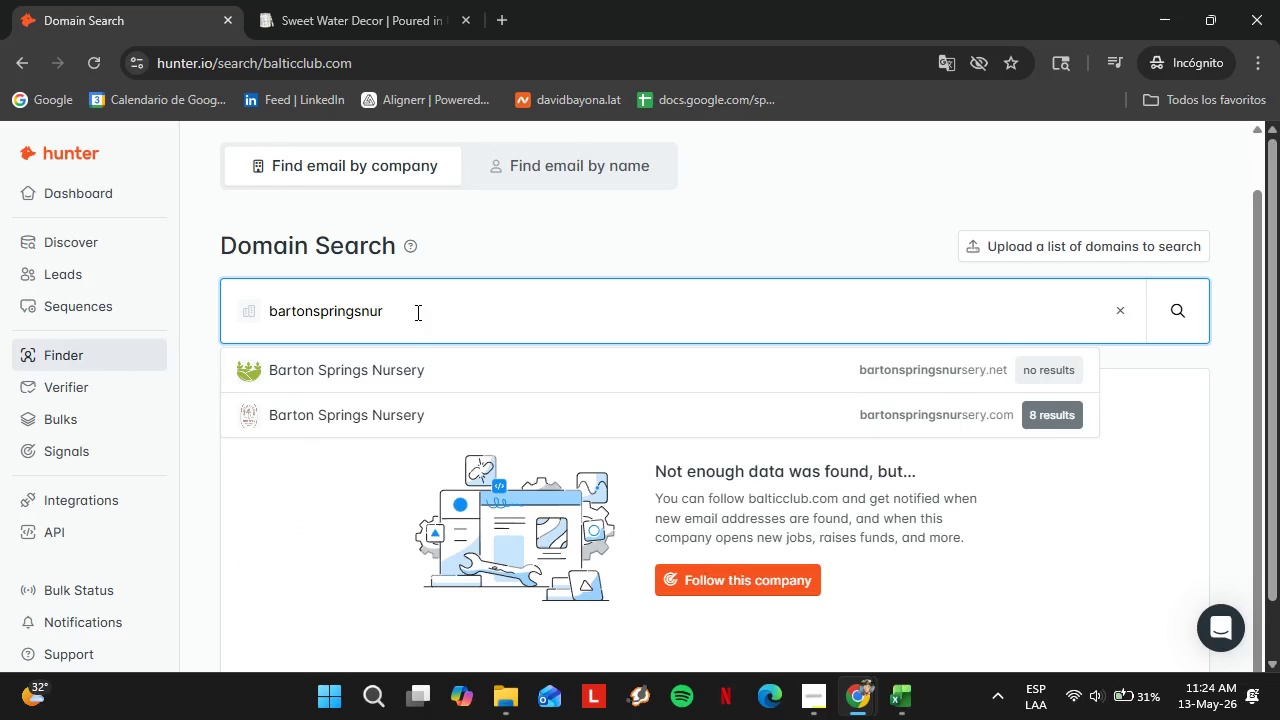 
key(ArrowDown)
 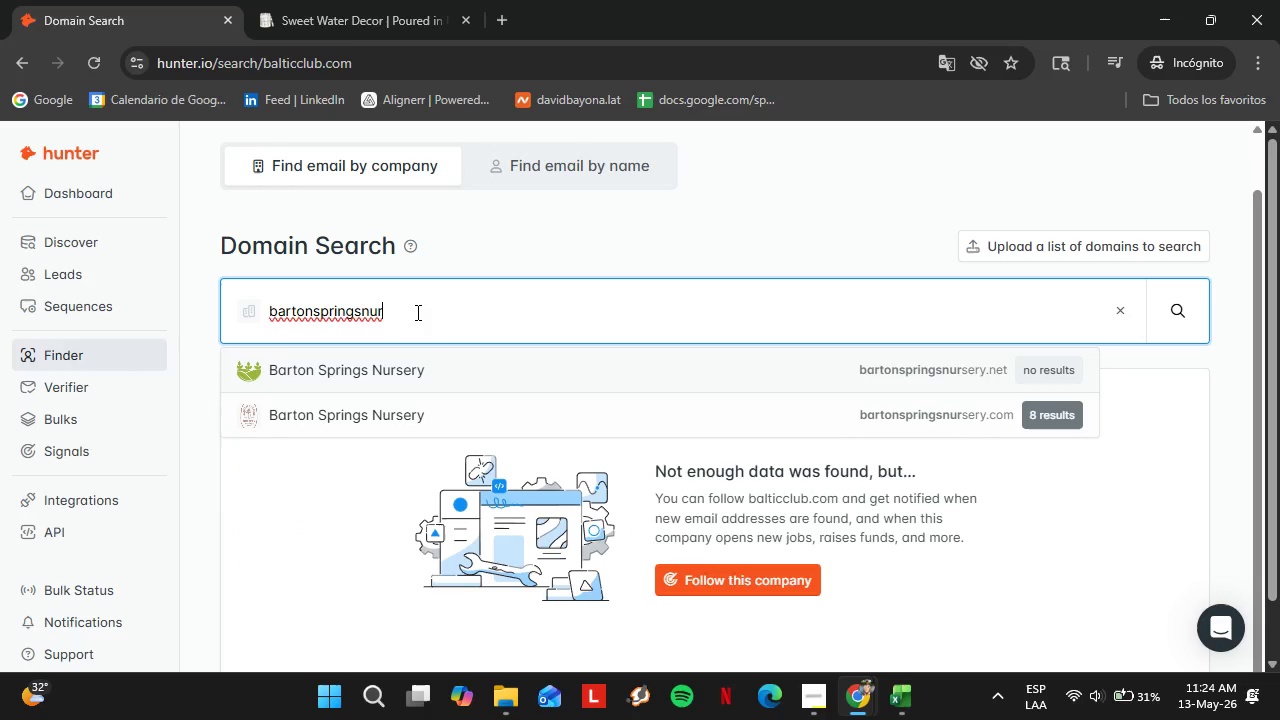 
key(ArrowDown)
 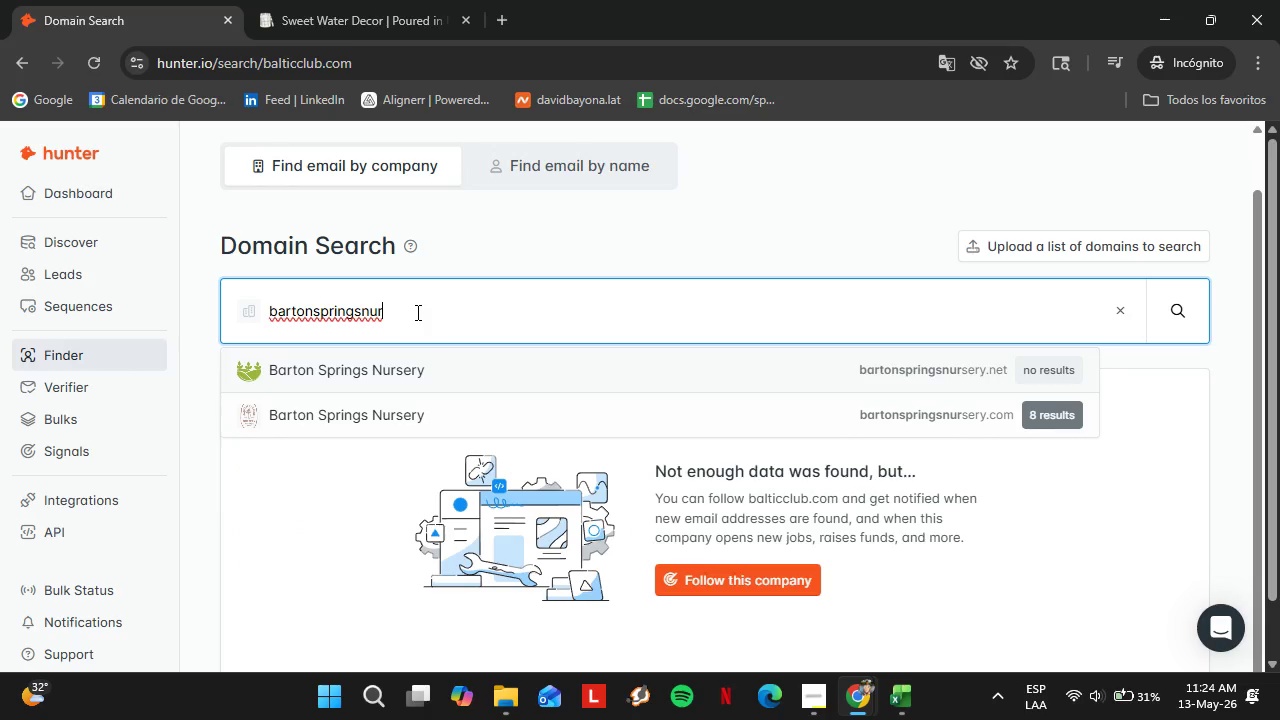 
key(Enter)
 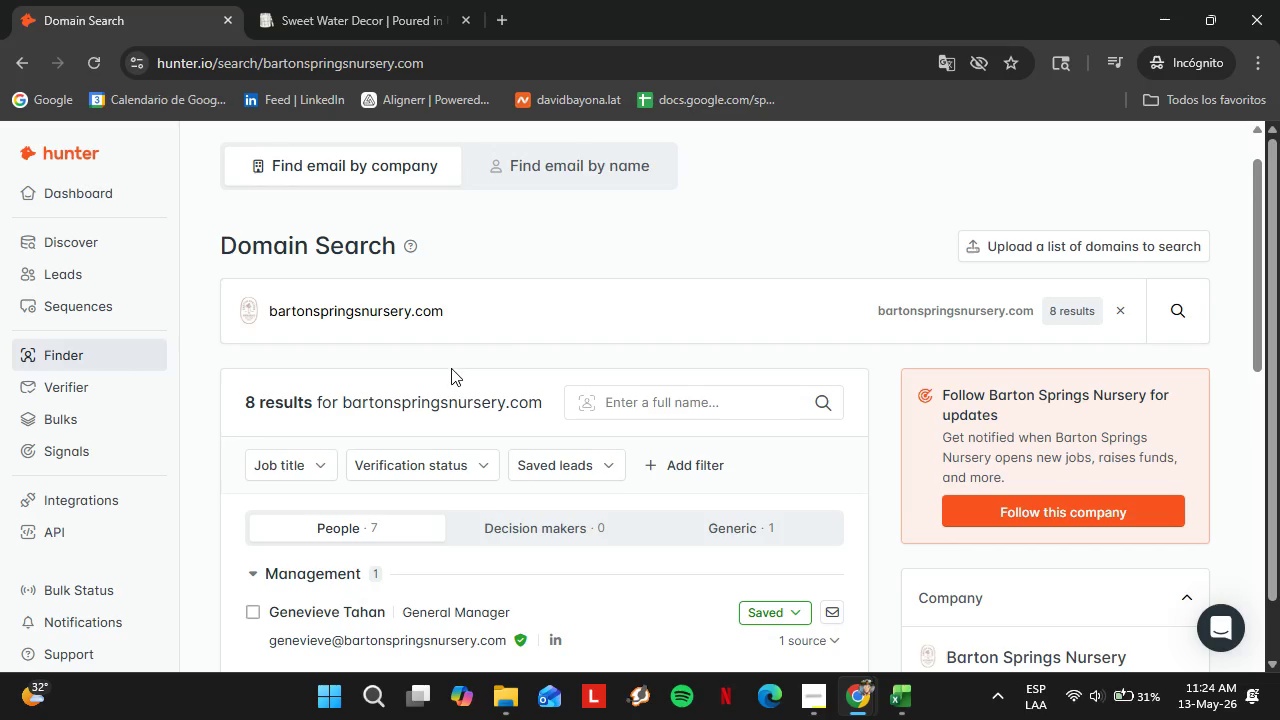 
scroll: coordinate [460, 357], scroll_direction: down, amount: 2.0
 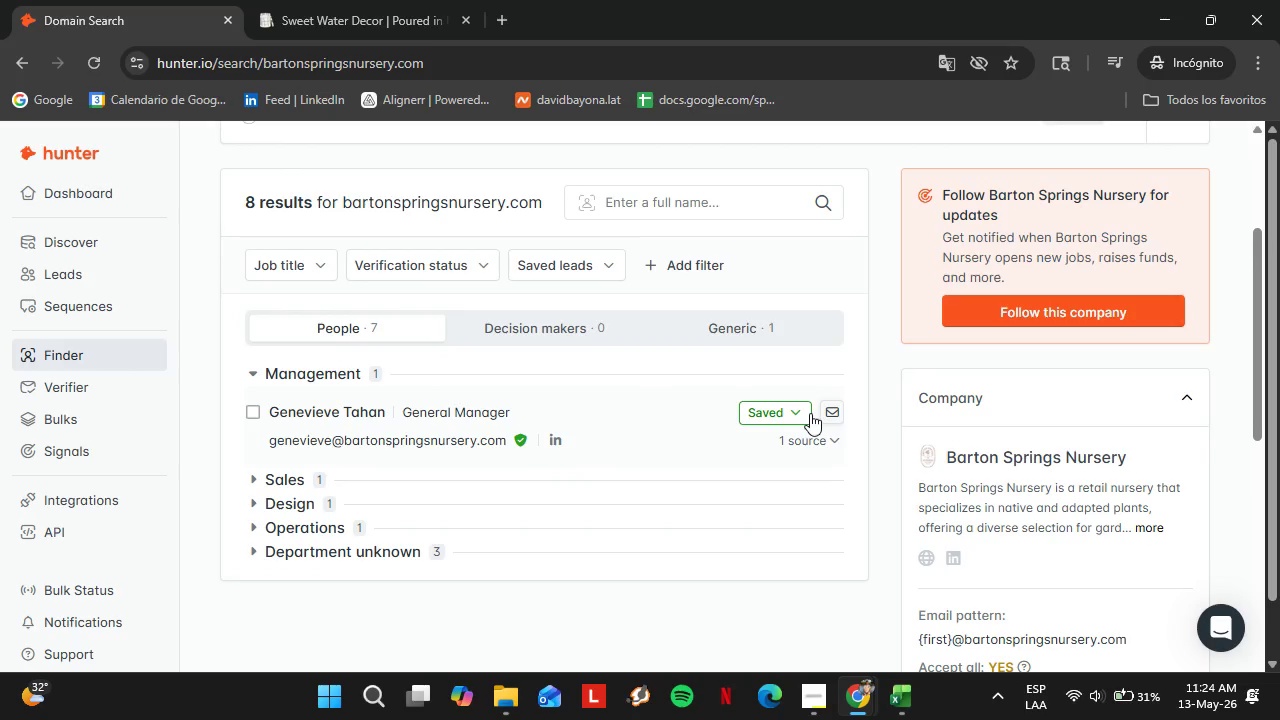 
left_click([793, 411])
 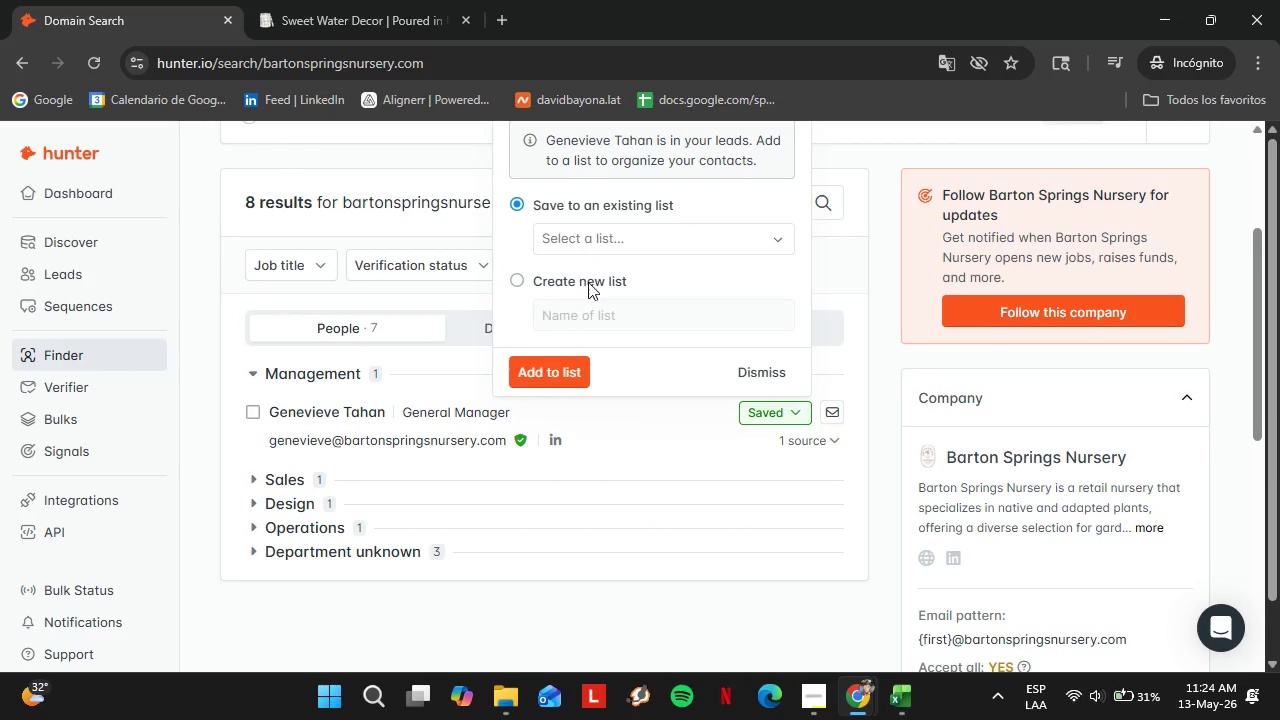 
left_click([621, 243])
 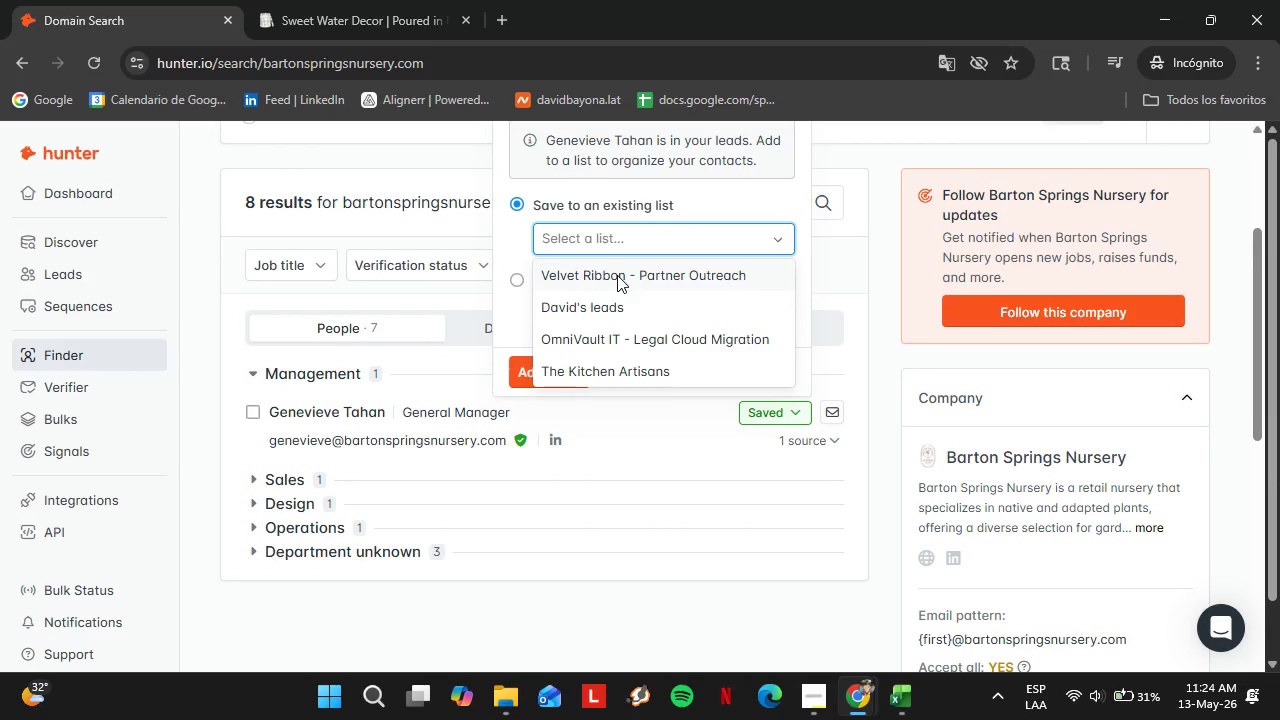 
left_click([617, 275])
 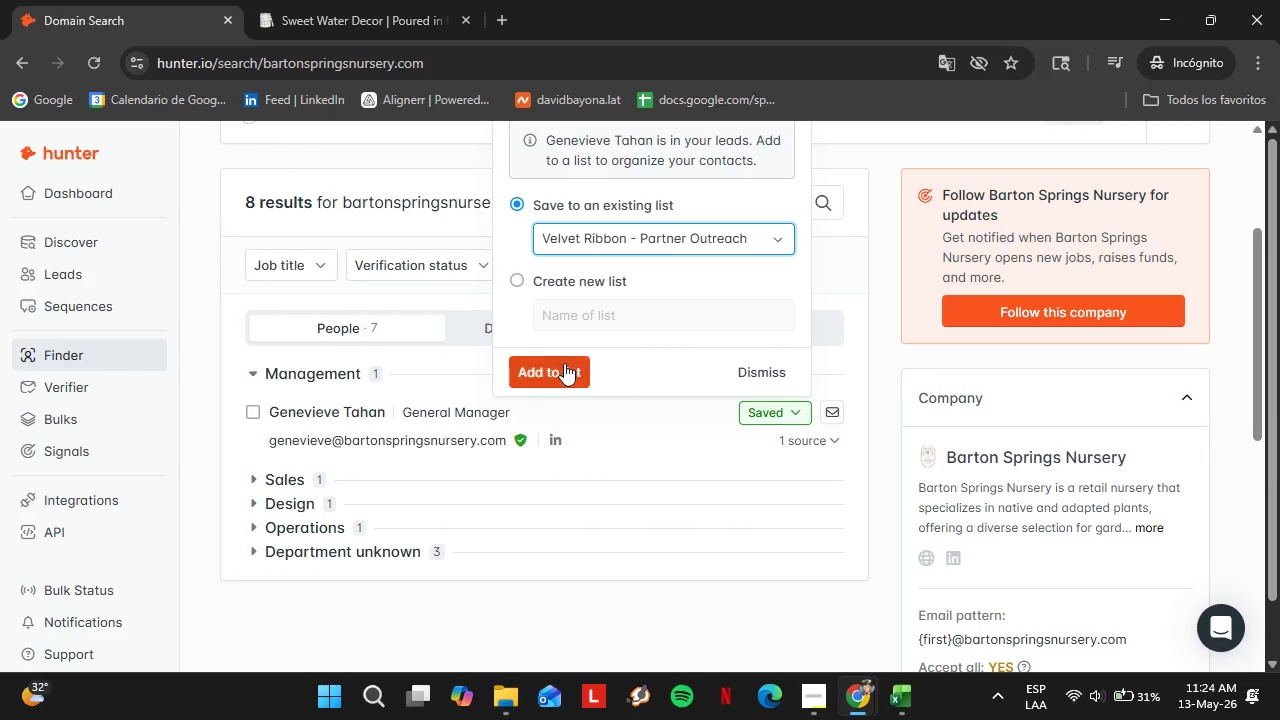 
left_click([564, 363])
 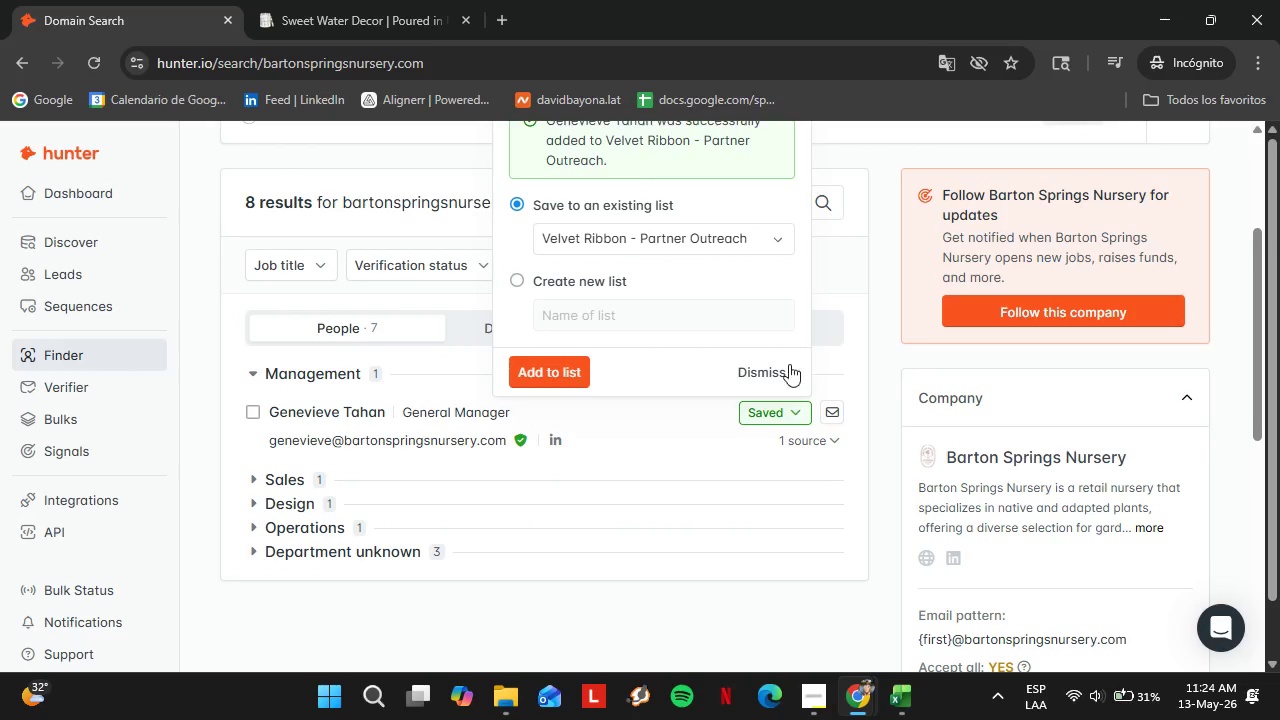 
left_click([755, 377])
 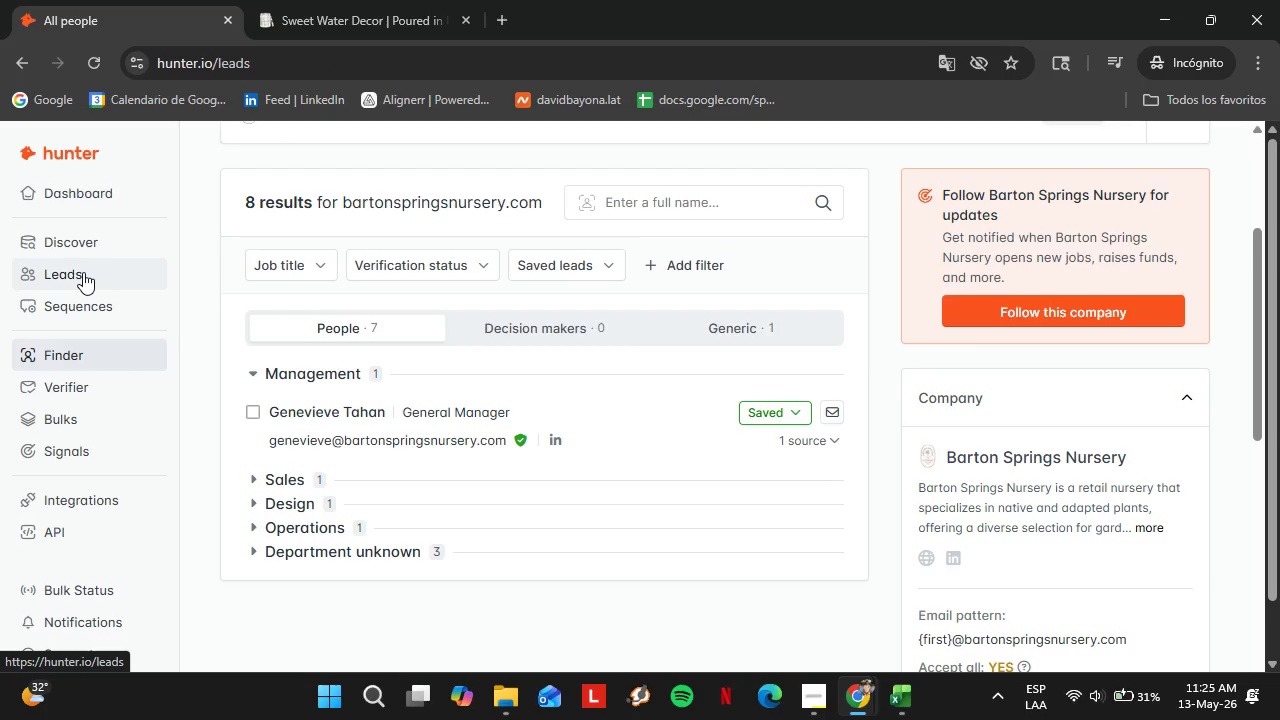 
wait(11.14)
 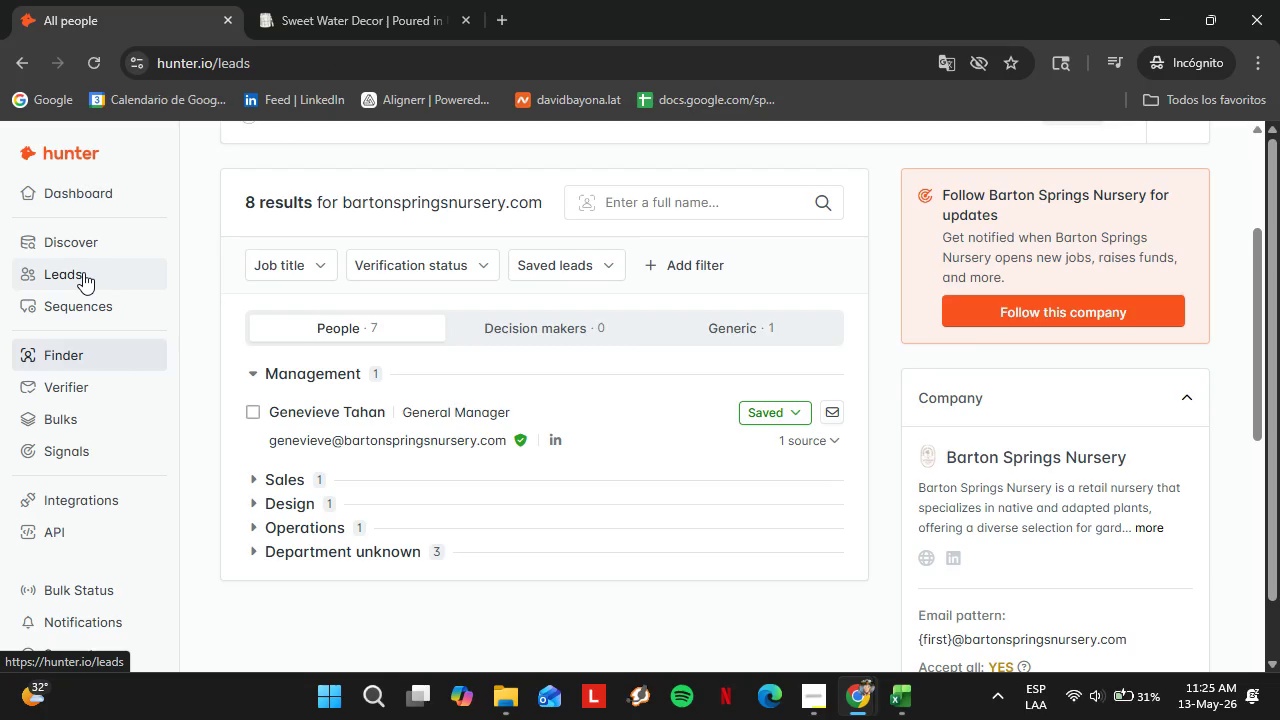 
left_click([173, 434])
 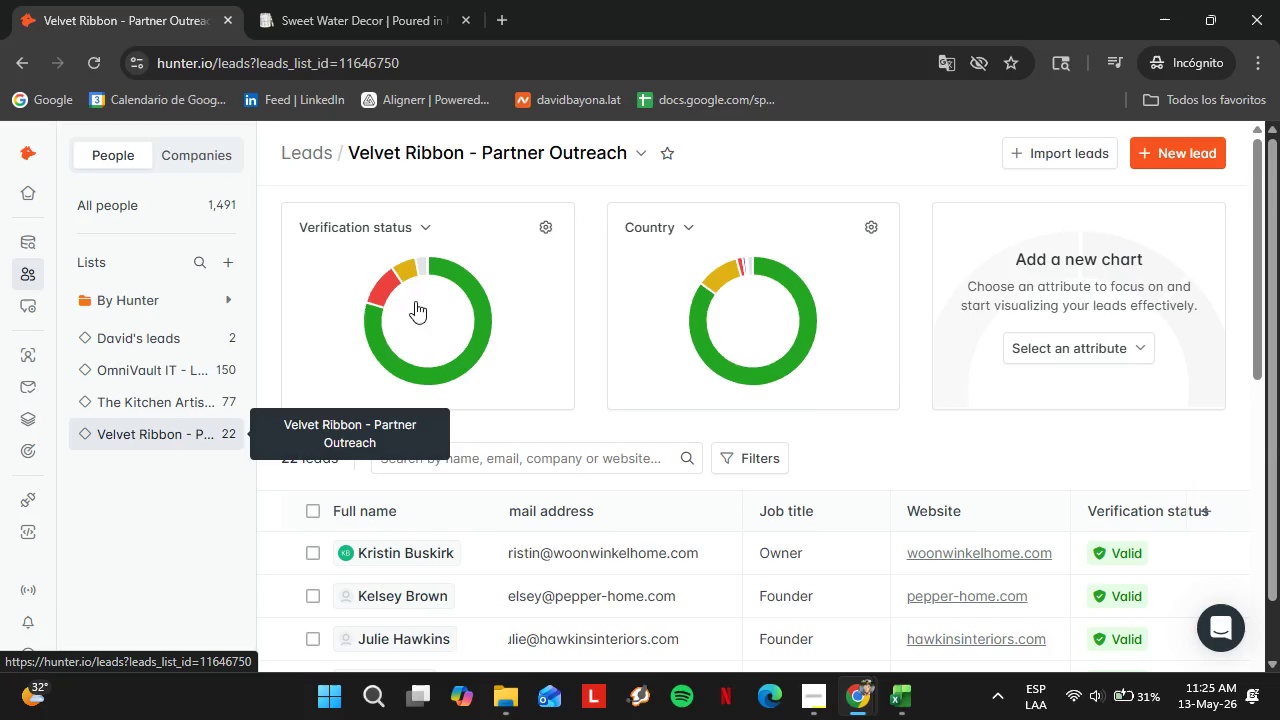 
wait(14.48)
 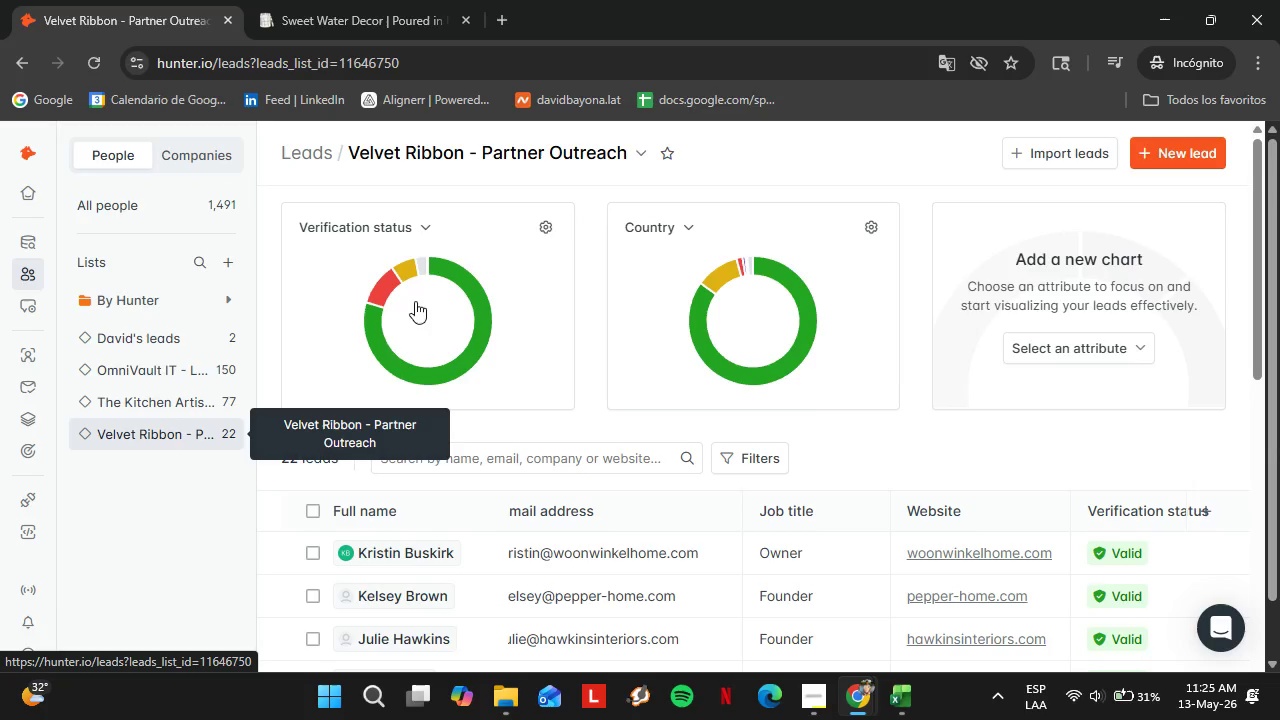 
left_click([195, 478])
 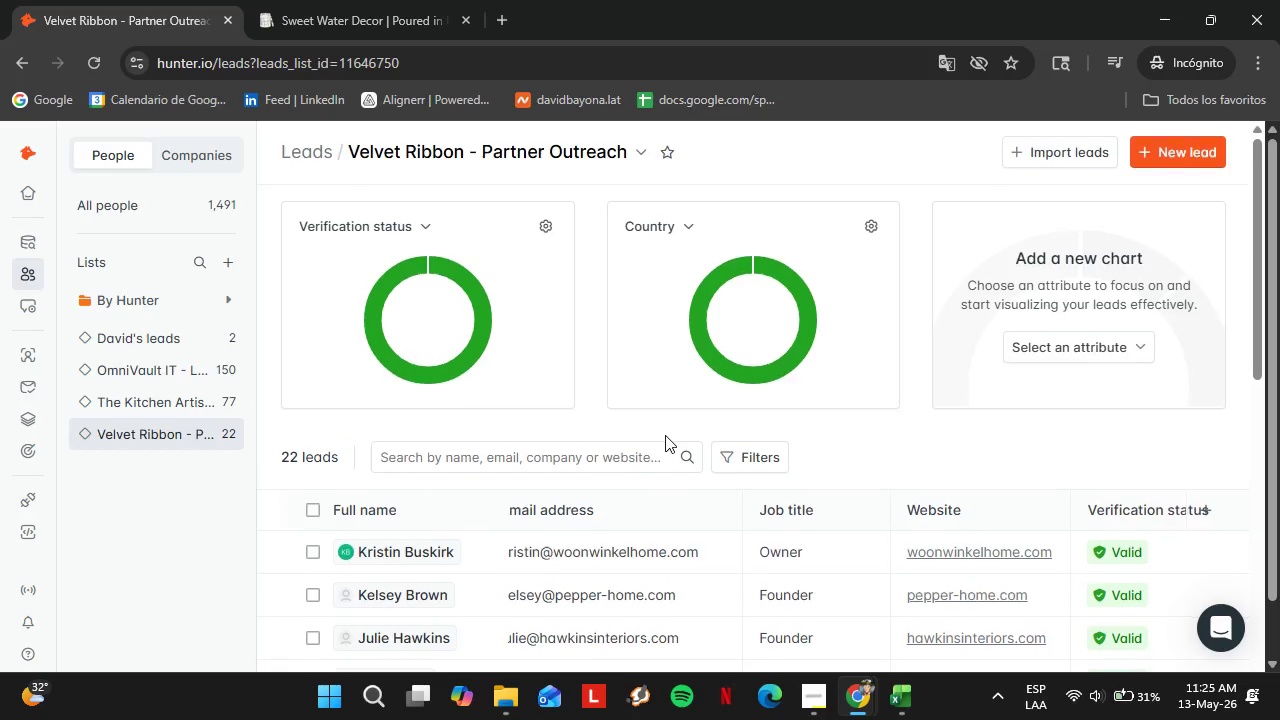 
scroll: coordinate [257, 473], scroll_direction: down, amount: 26.0
 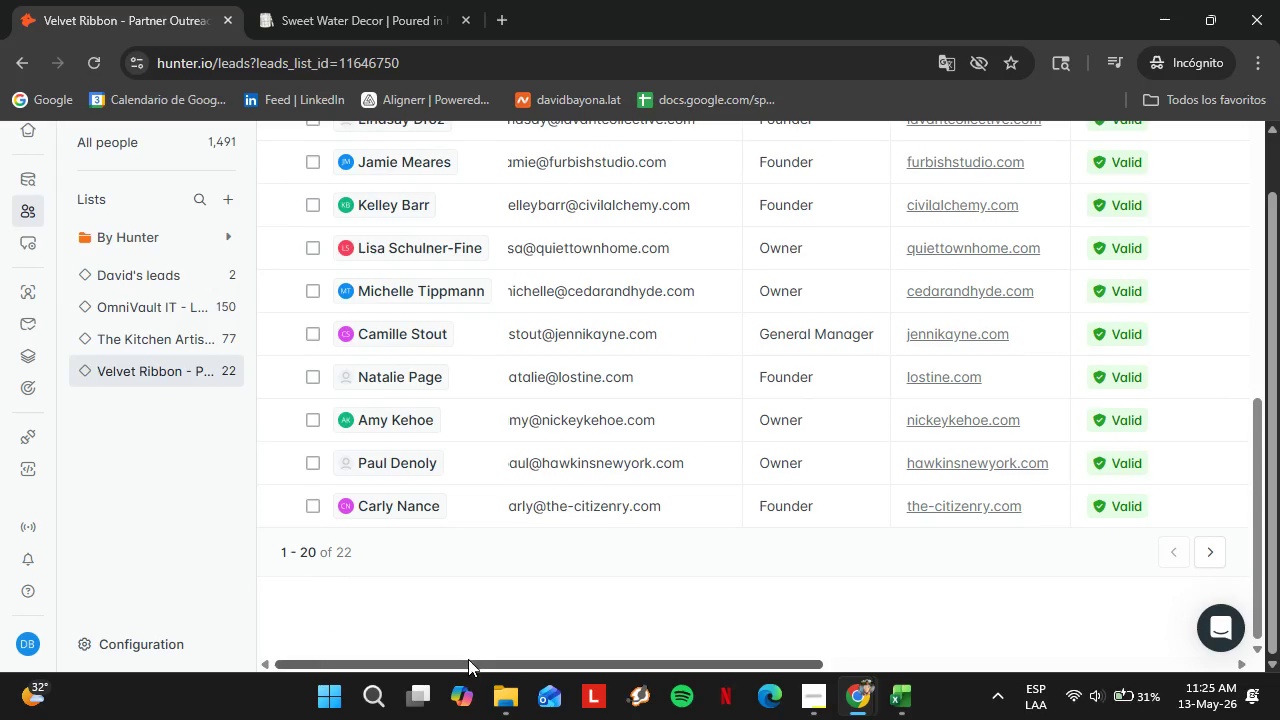 
left_click_drag(start_coordinate=[468, 659], to_coordinate=[805, 650])
 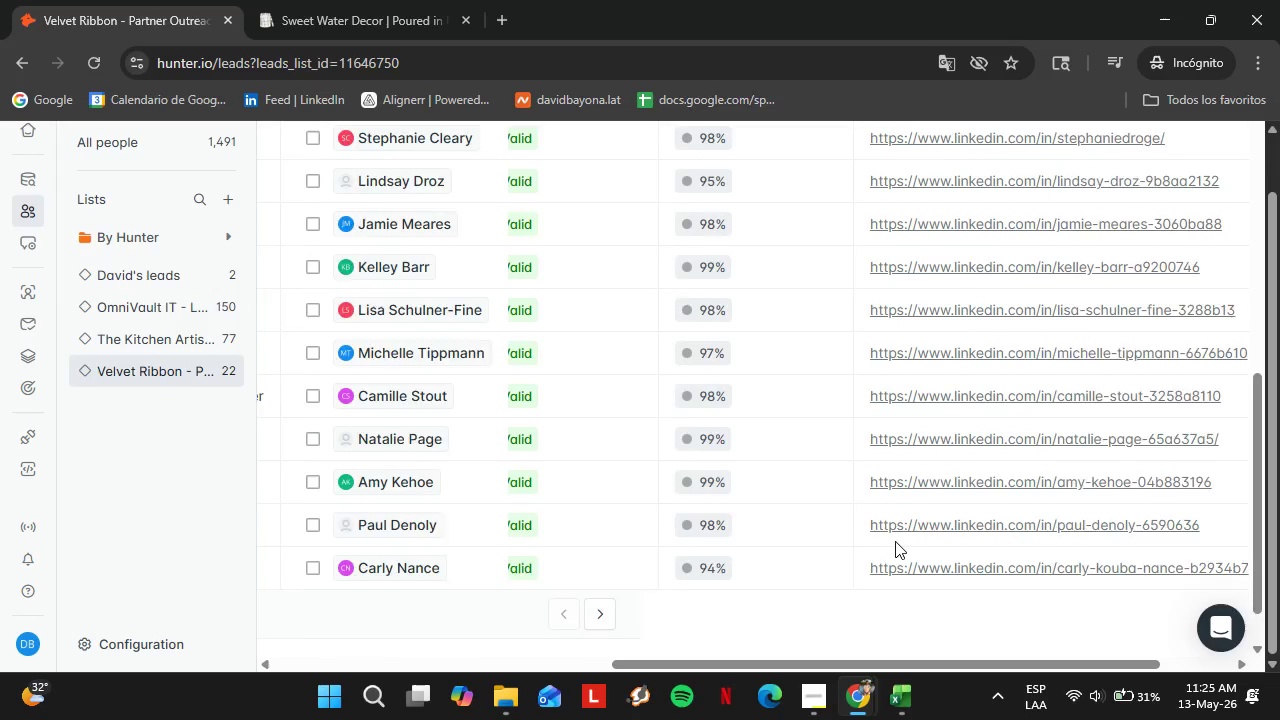 
scroll: coordinate [886, 535], scroll_direction: up, amount: 9.0
 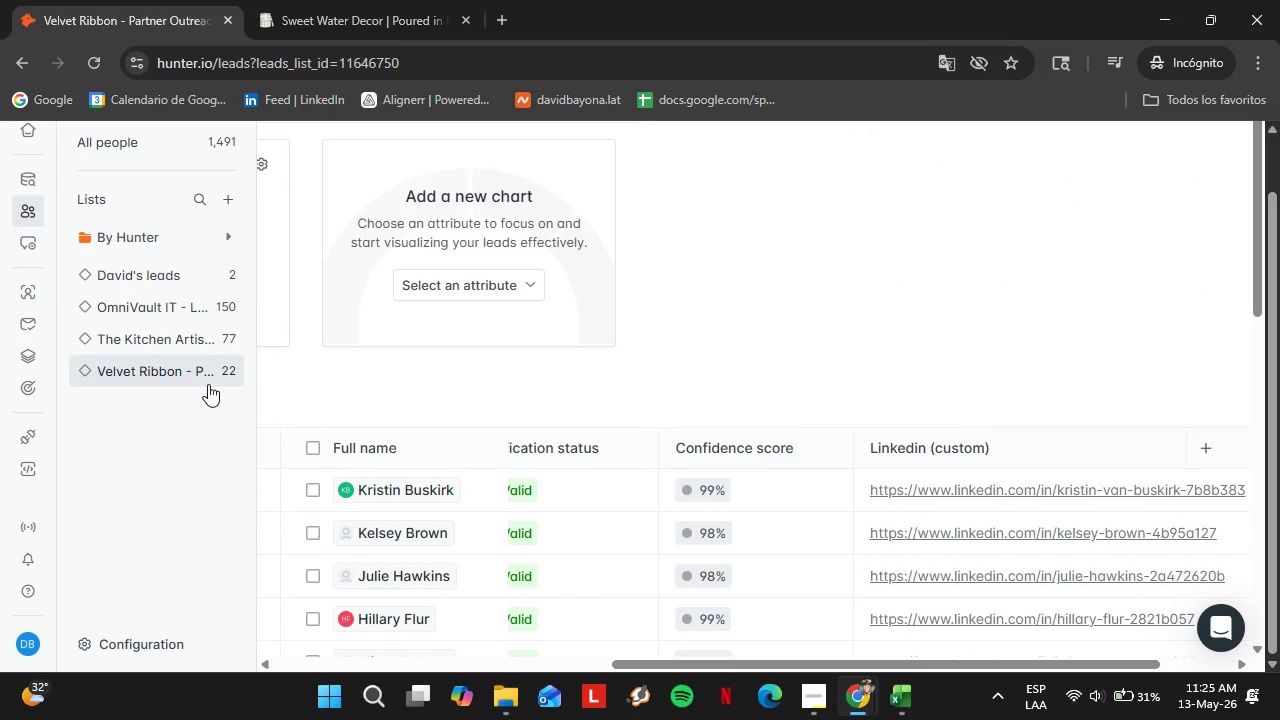 
scroll: coordinate [724, 437], scroll_direction: down, amount: 8.0
 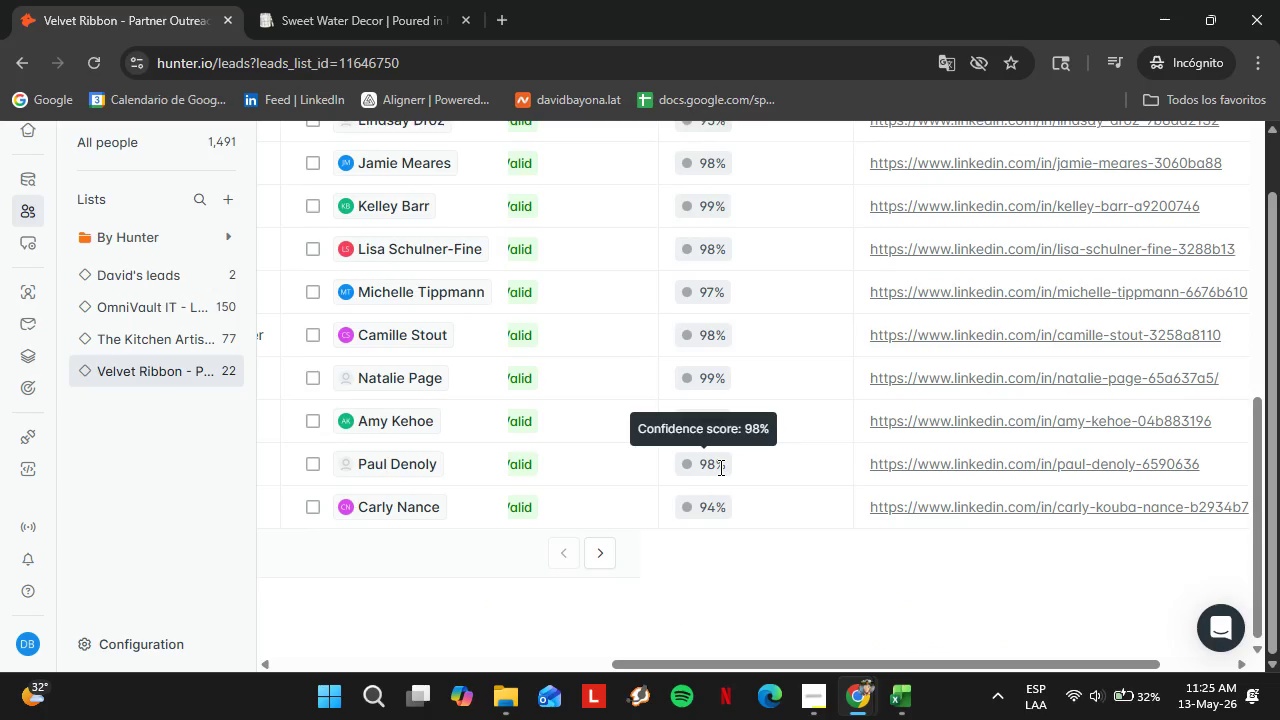 
scroll: coordinate [708, 467], scroll_direction: up, amount: 6.0
 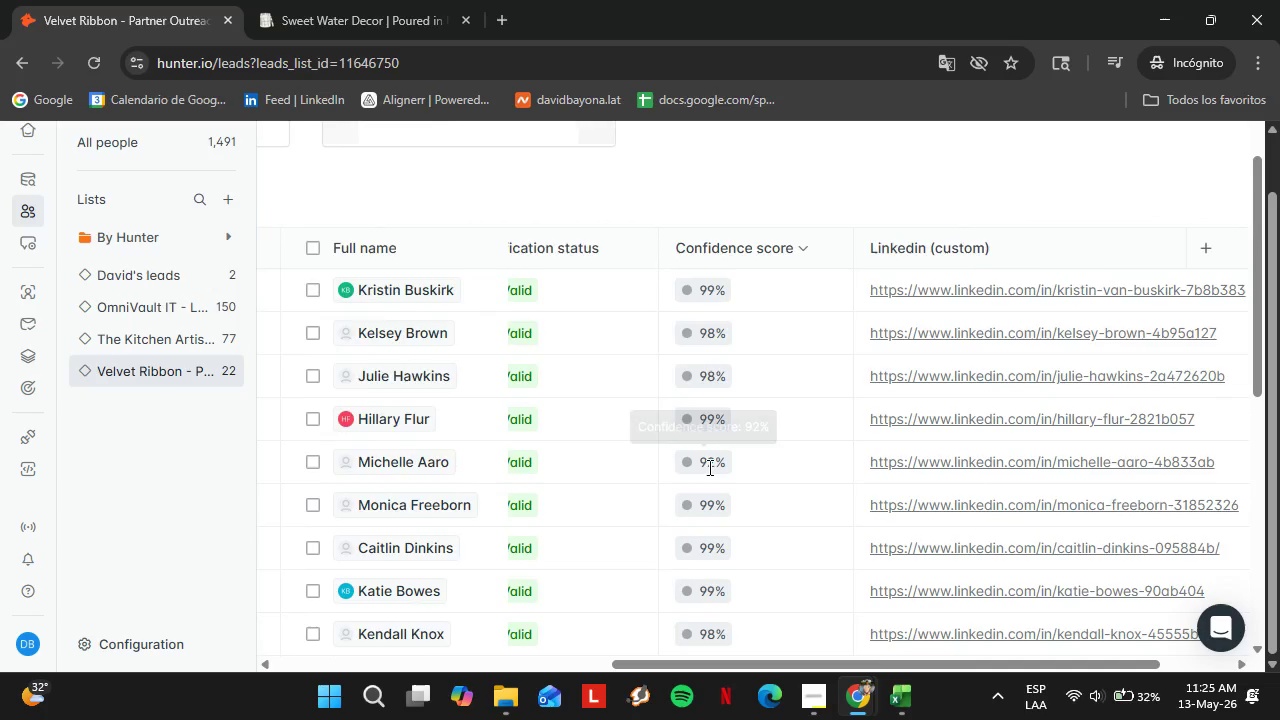 
scroll: coordinate [708, 467], scroll_direction: down, amount: 6.0
 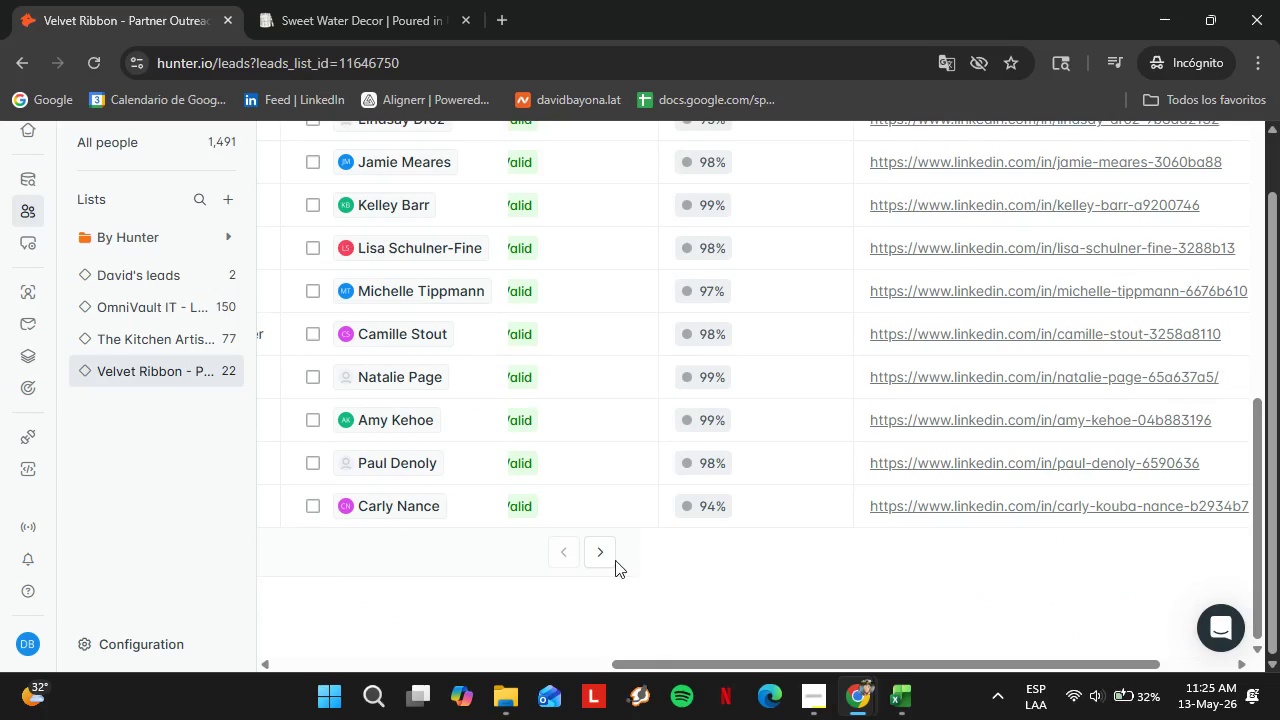 
left_click([601, 556])
 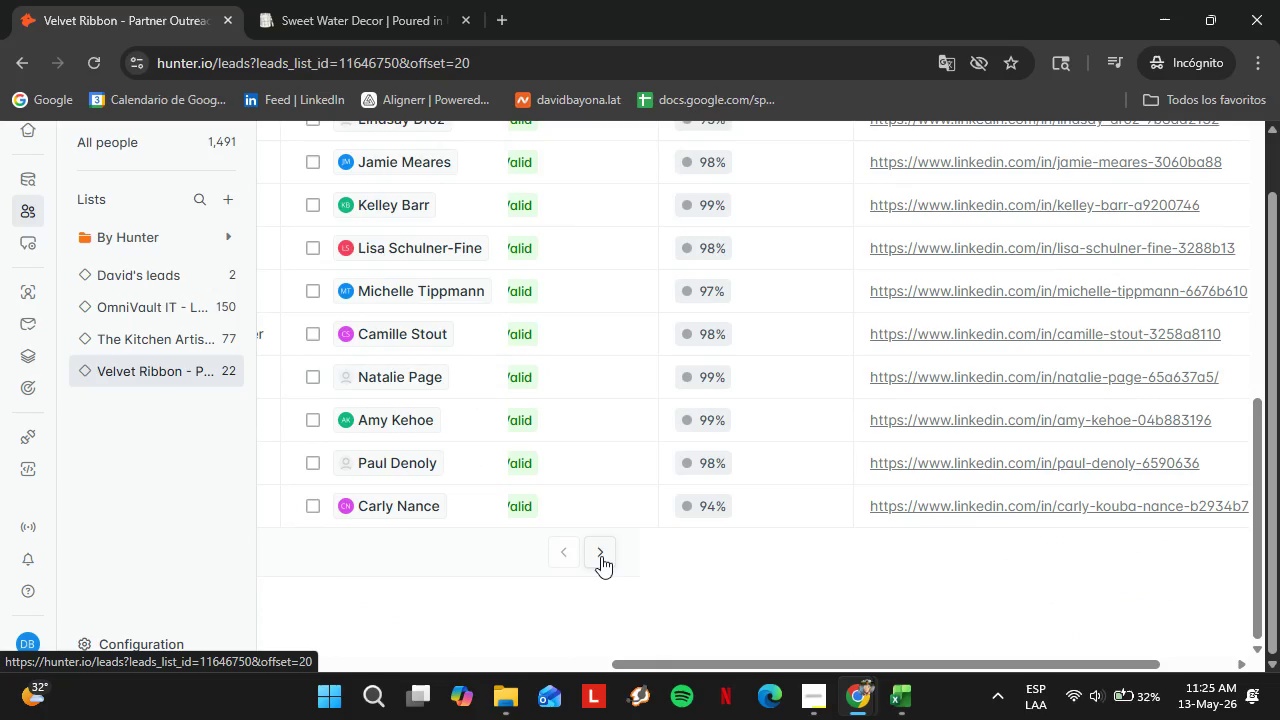 
wait(5.42)
 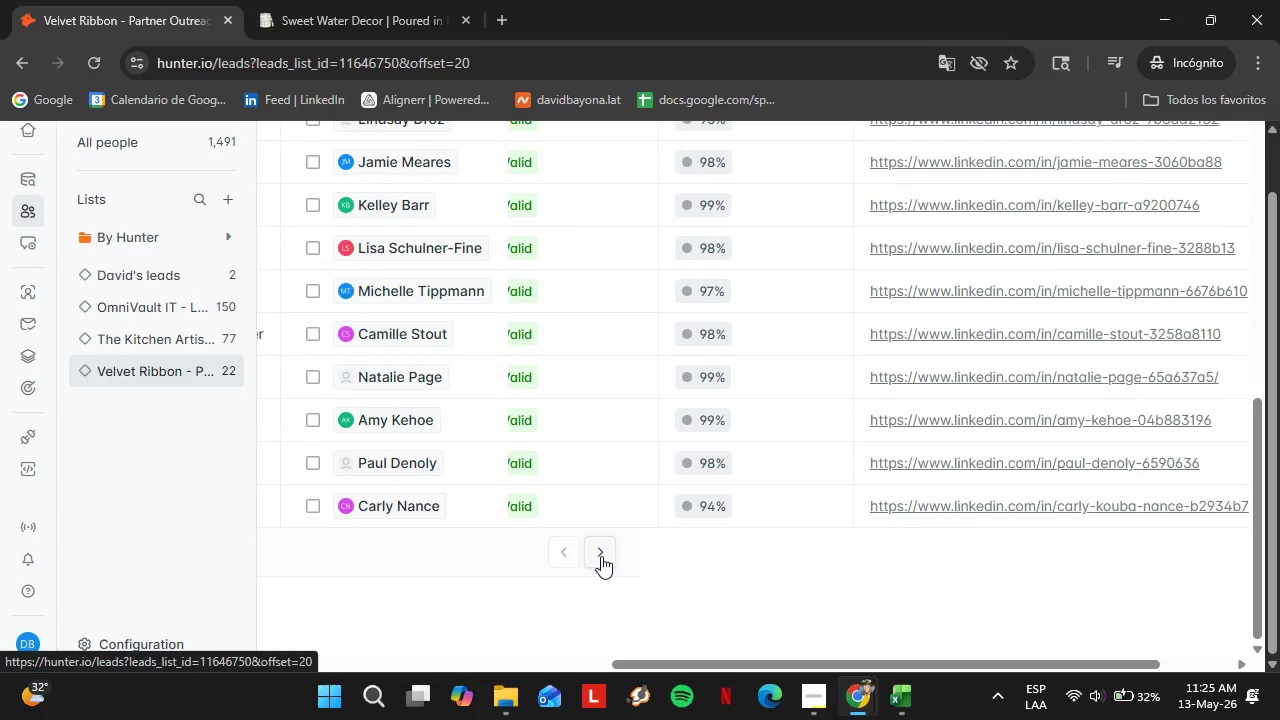 
left_click_drag(start_coordinate=[721, 660], to_coordinate=[918, 658])
 